 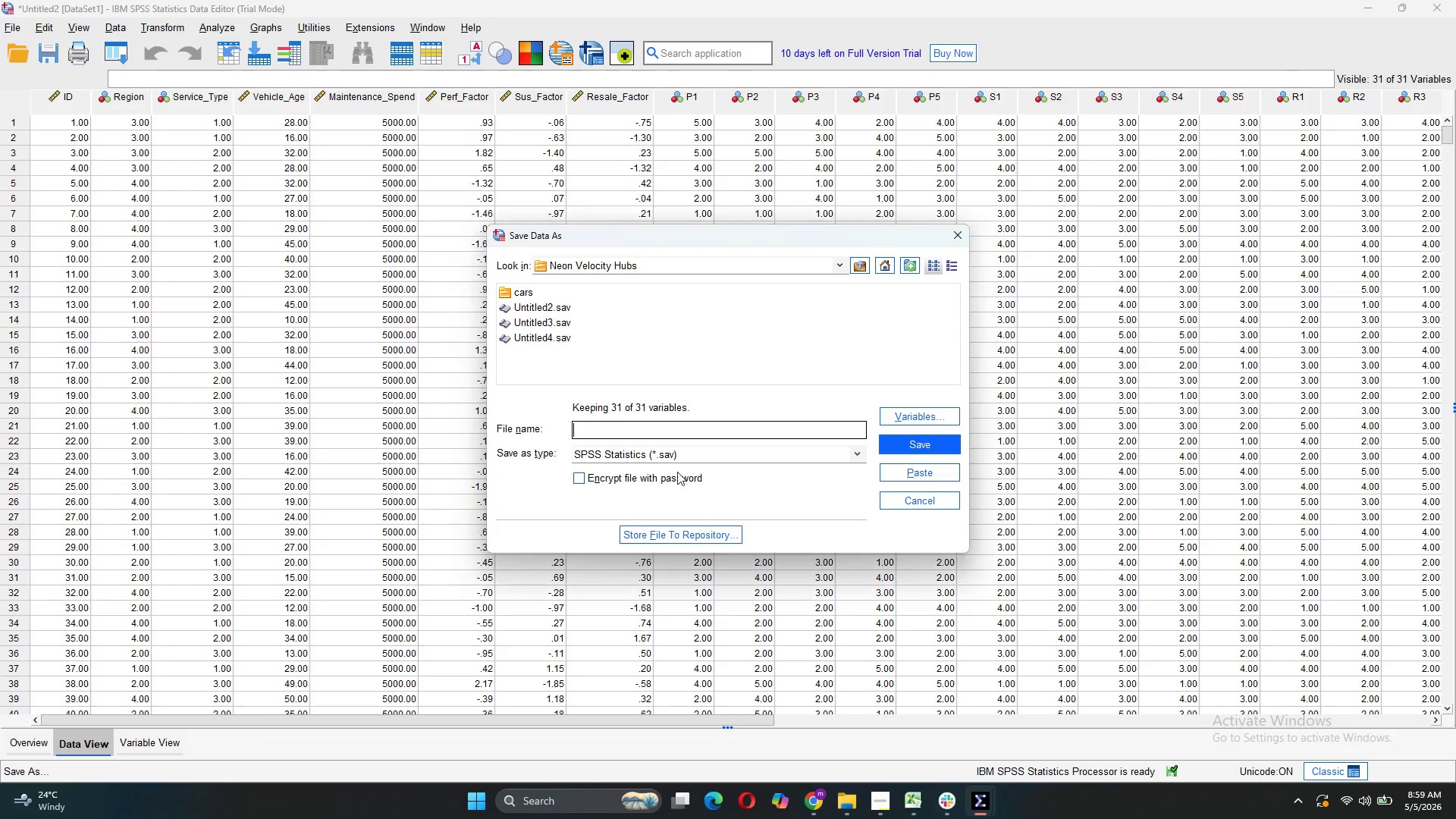 
key(Control+V)
 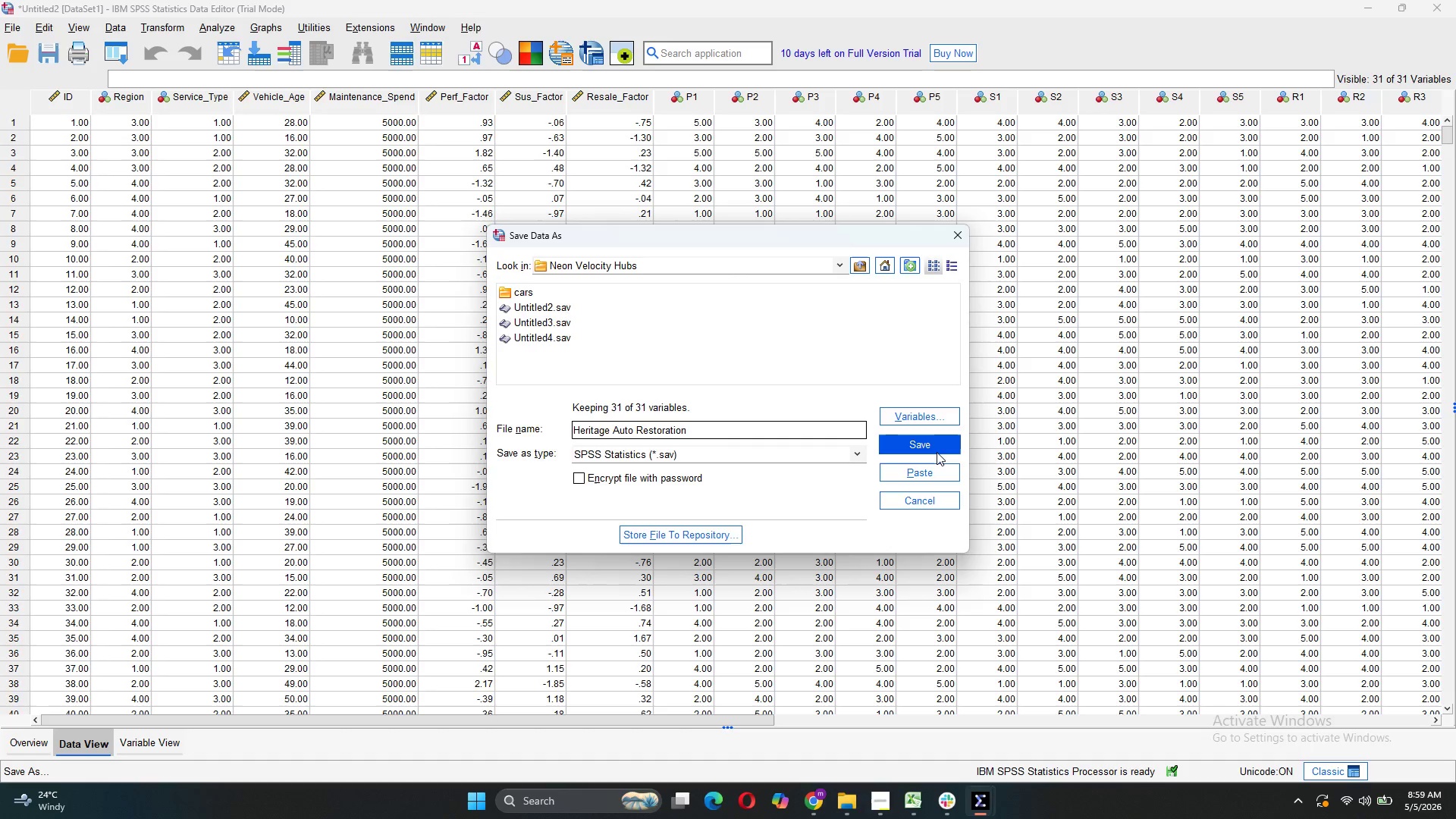 
wait(6.42)
 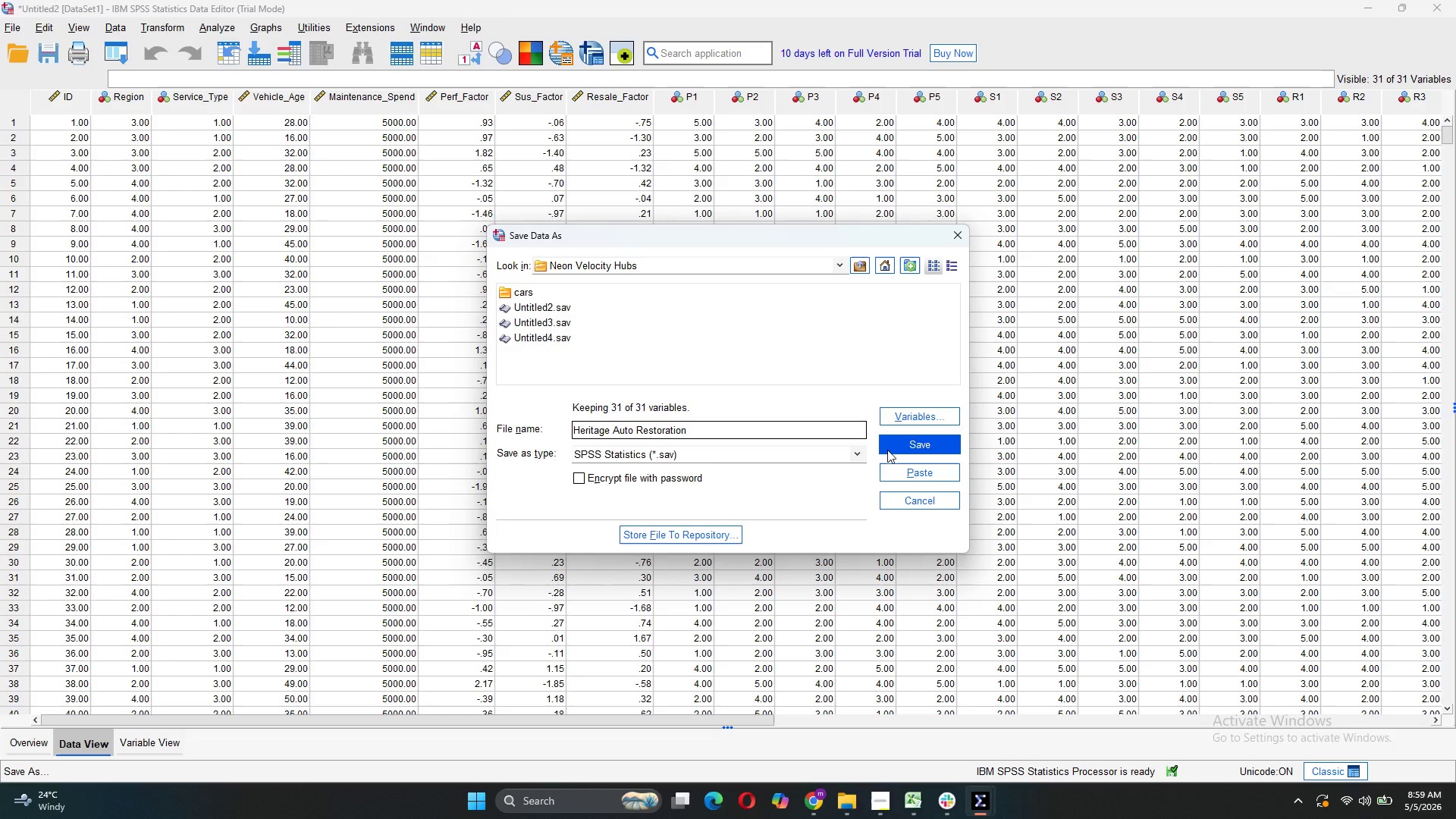 
left_click([636, 267])
 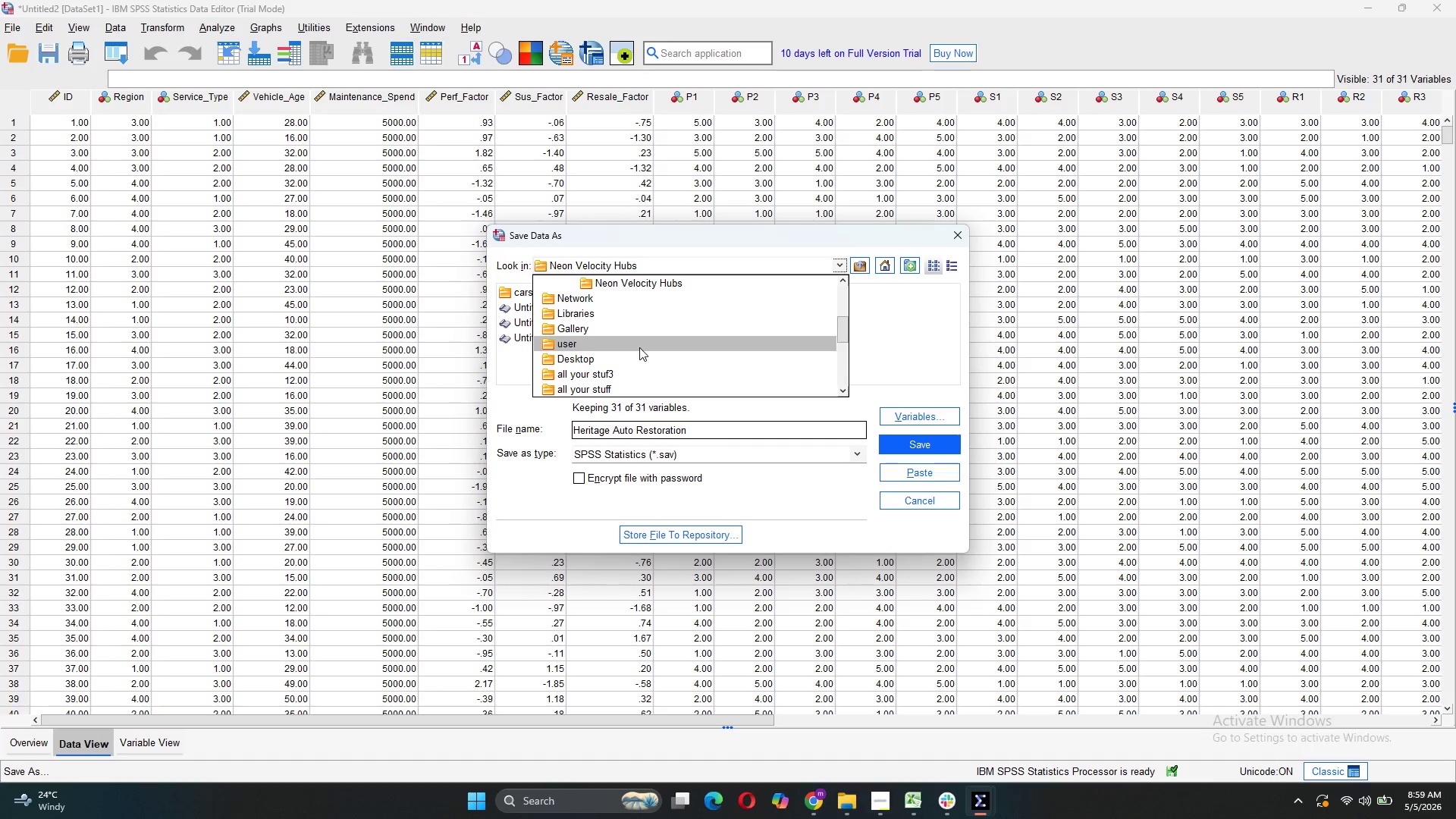 
scroll: coordinate [639, 347], scroll_direction: up, amount: 1.0
 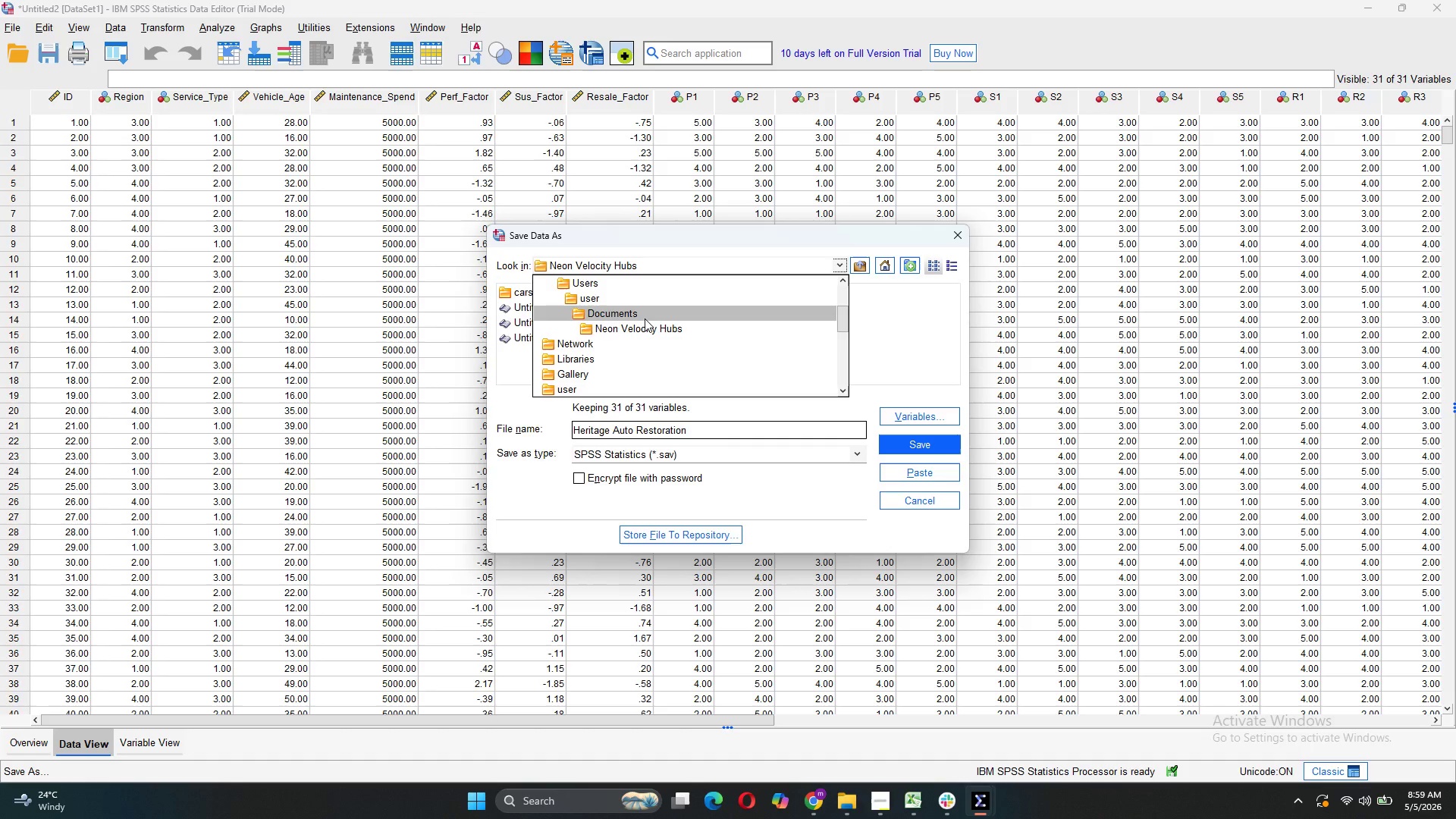 
double_click([645, 318])
 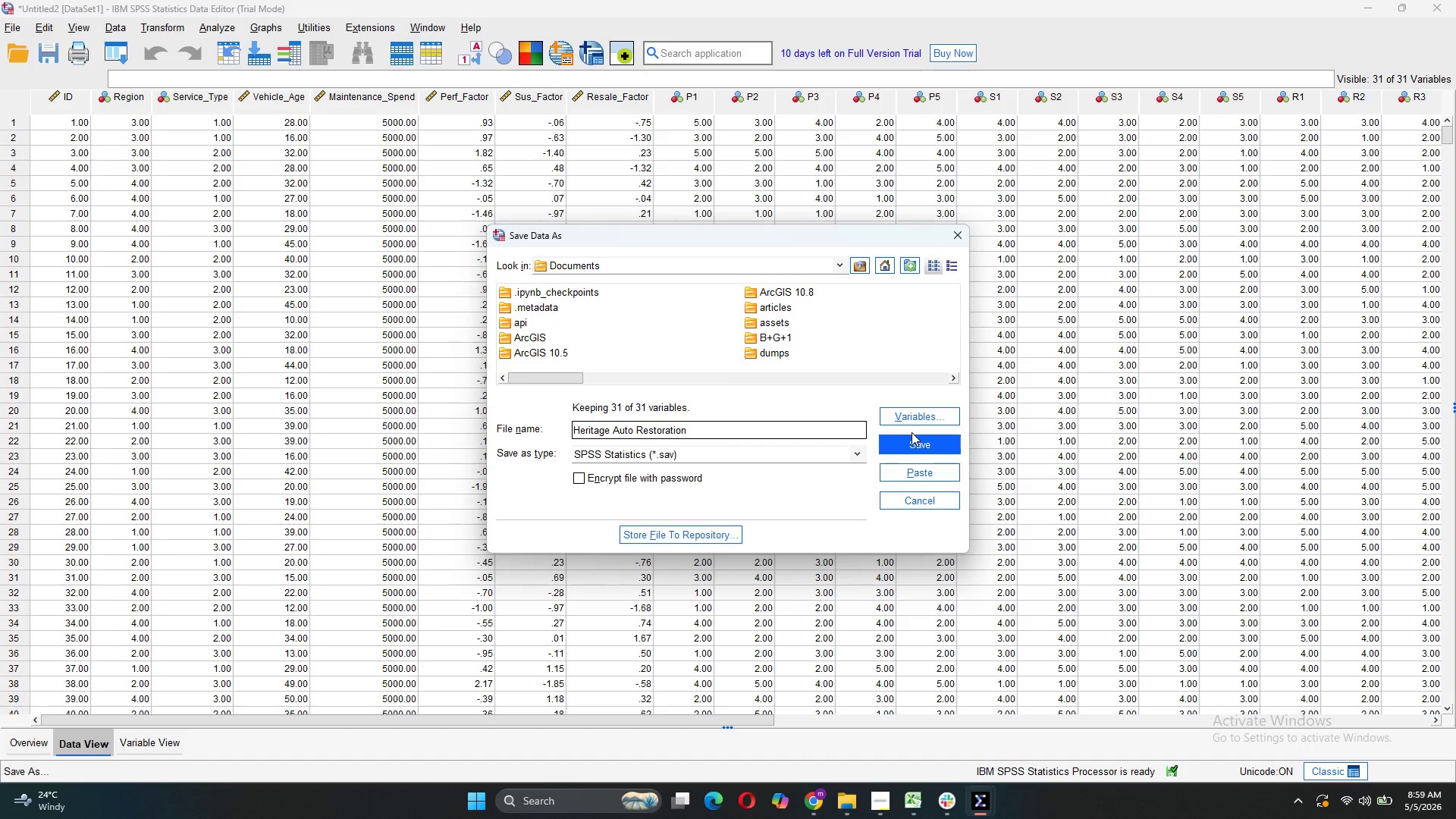 
left_click([911, 435])
 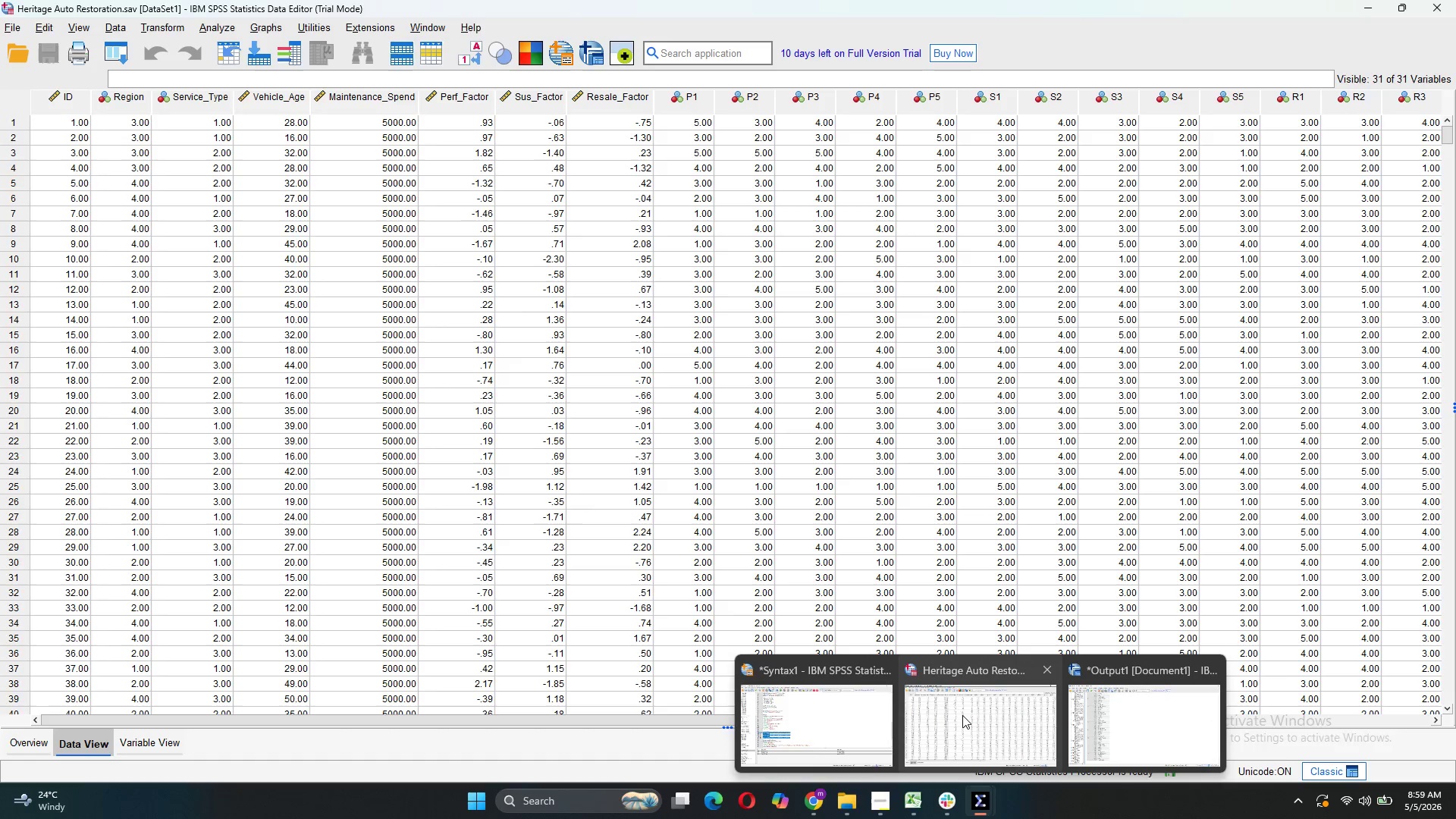 
left_click([1097, 716])
 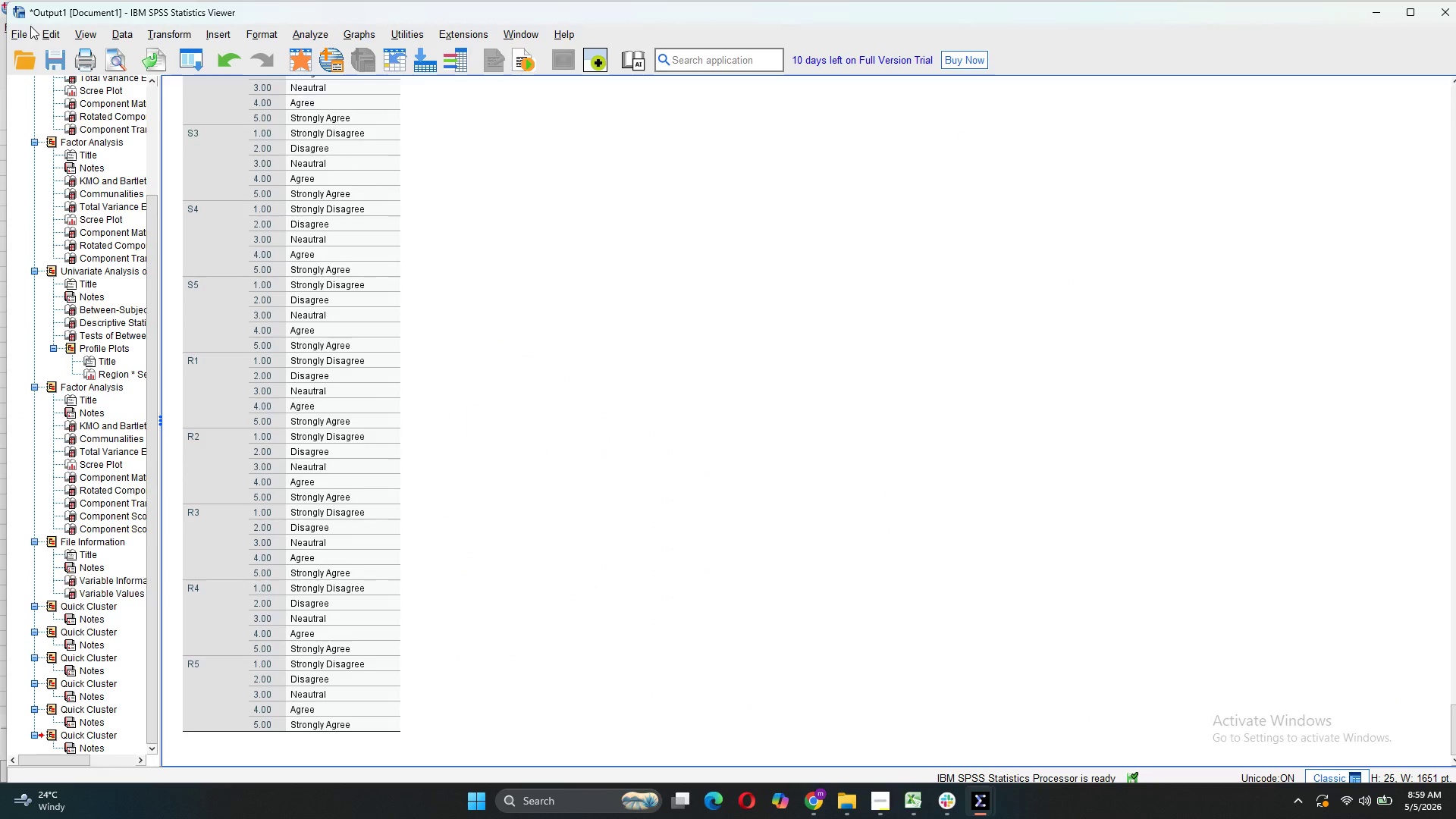 
left_click([25, 39])
 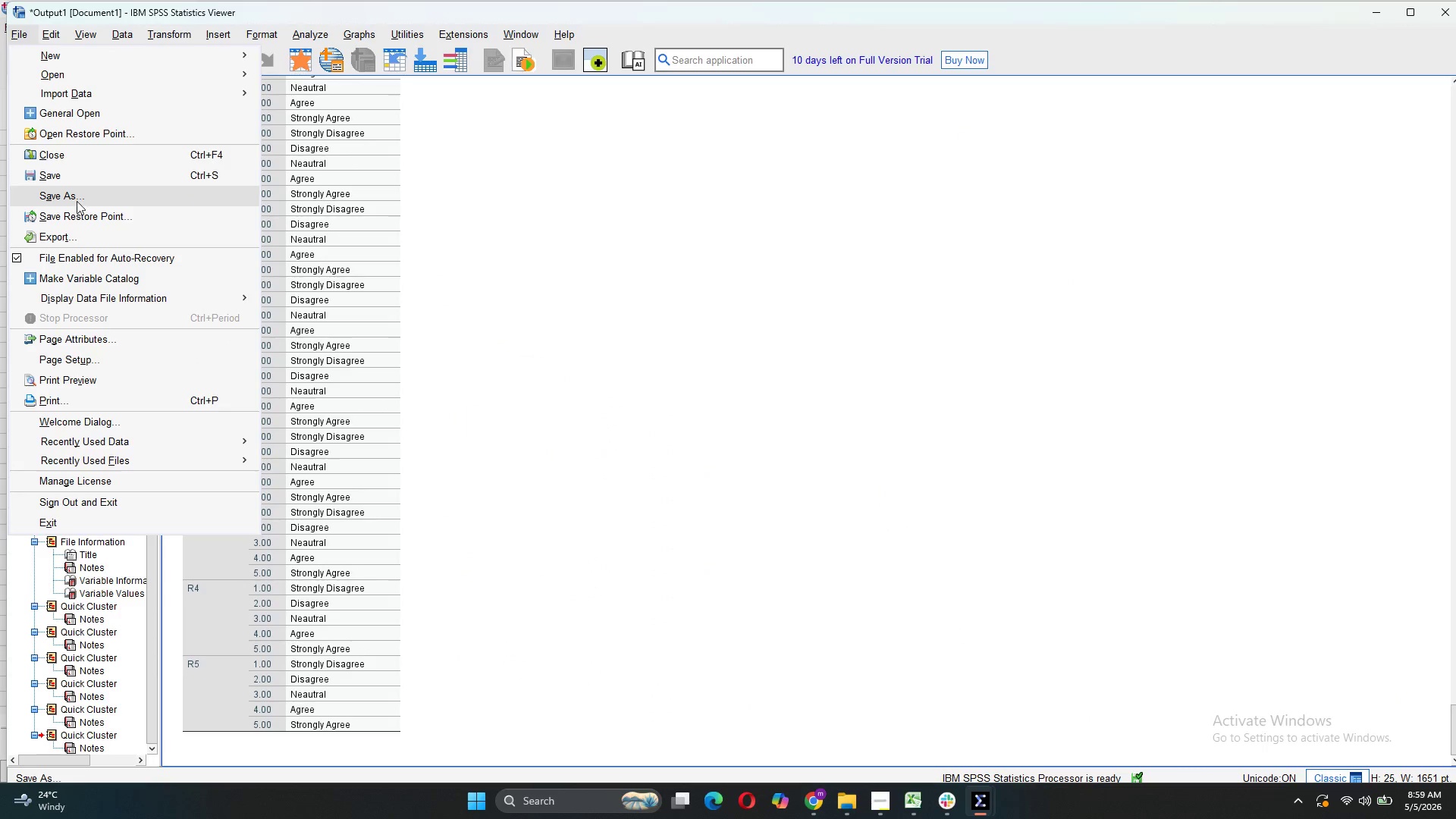 
left_click([79, 196])
 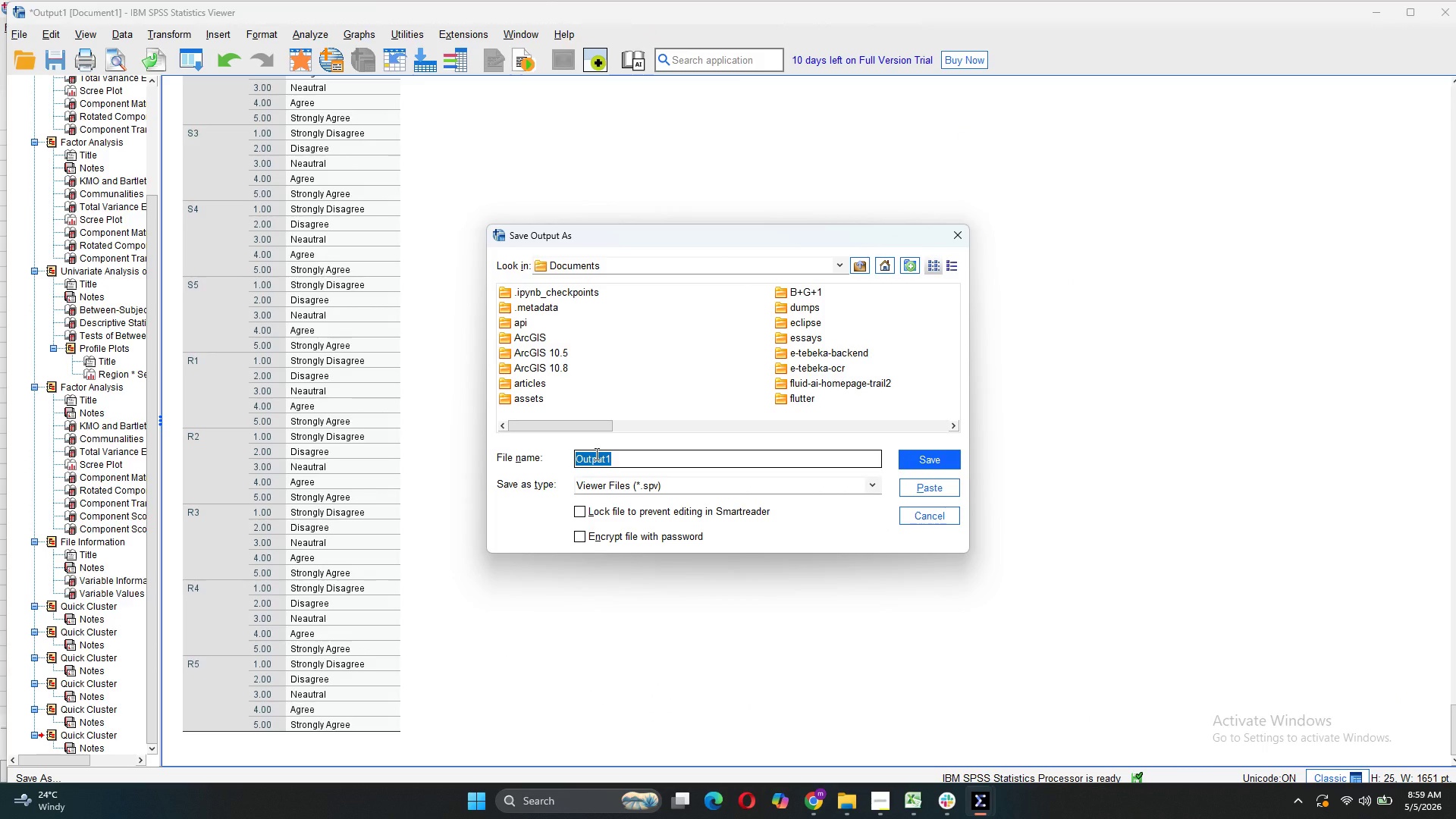 
key(Control+V)
 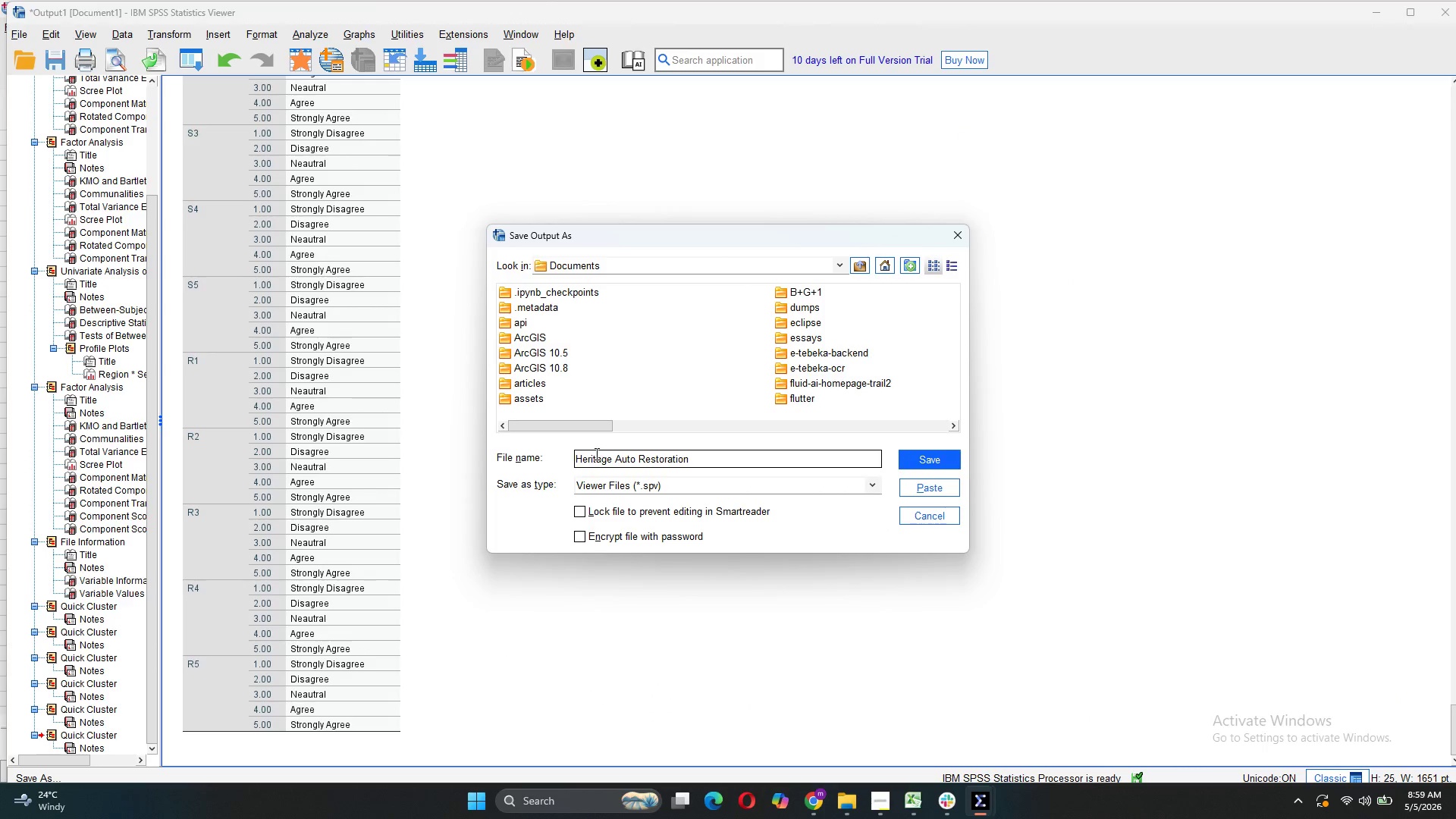 
type( OUTPUT)
 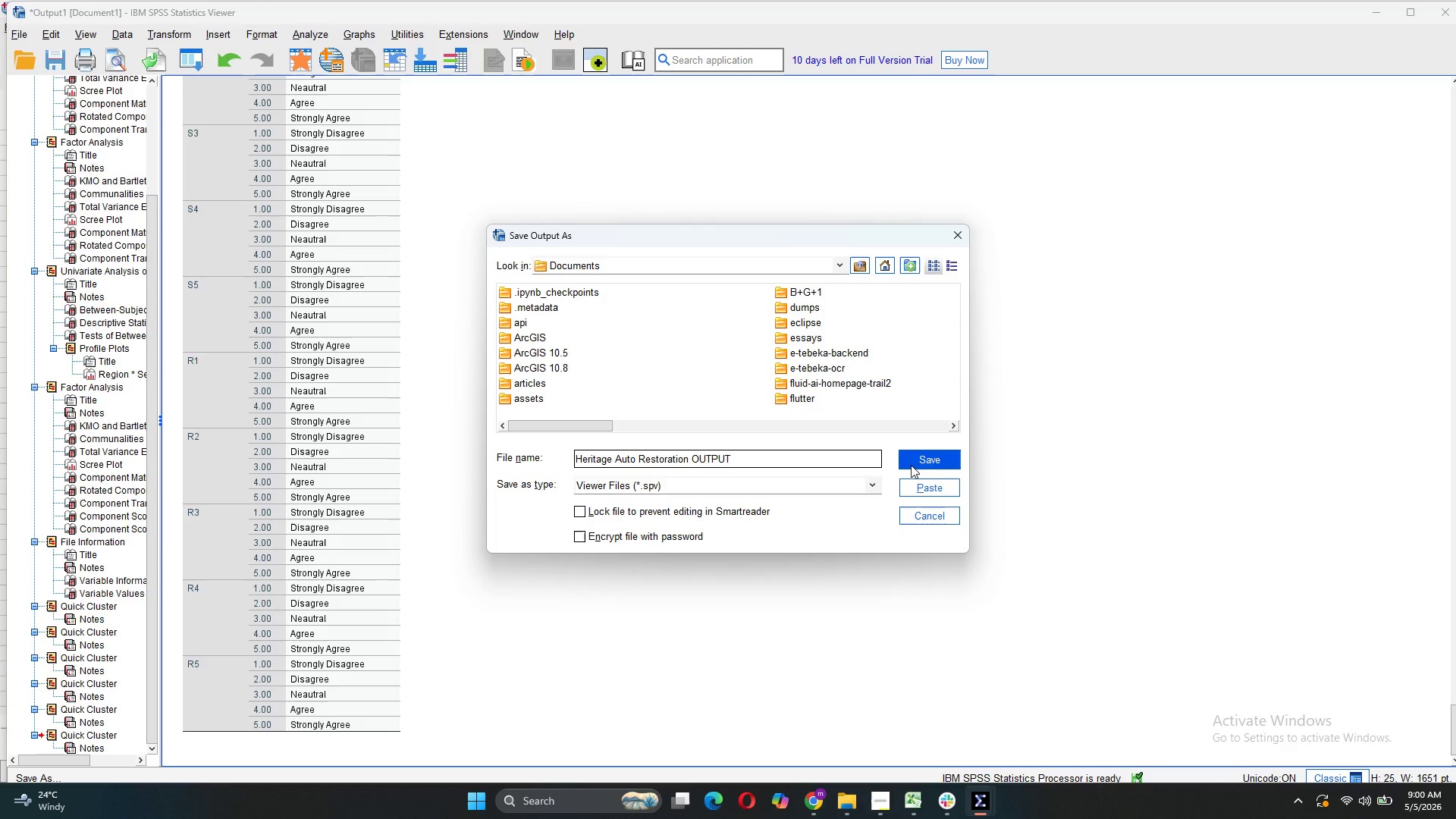 
left_click([918, 456])
 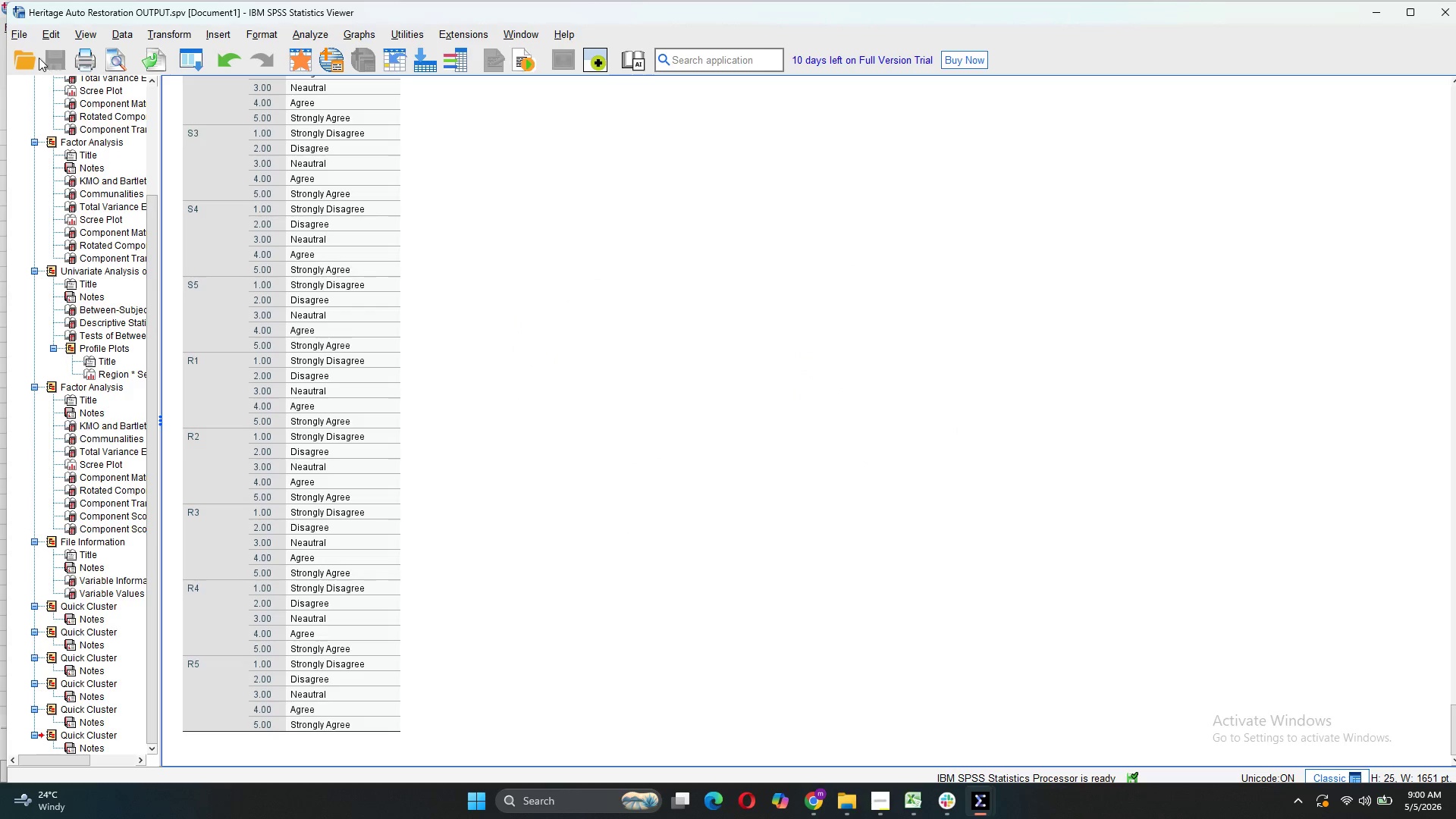 
left_click([14, 33])
 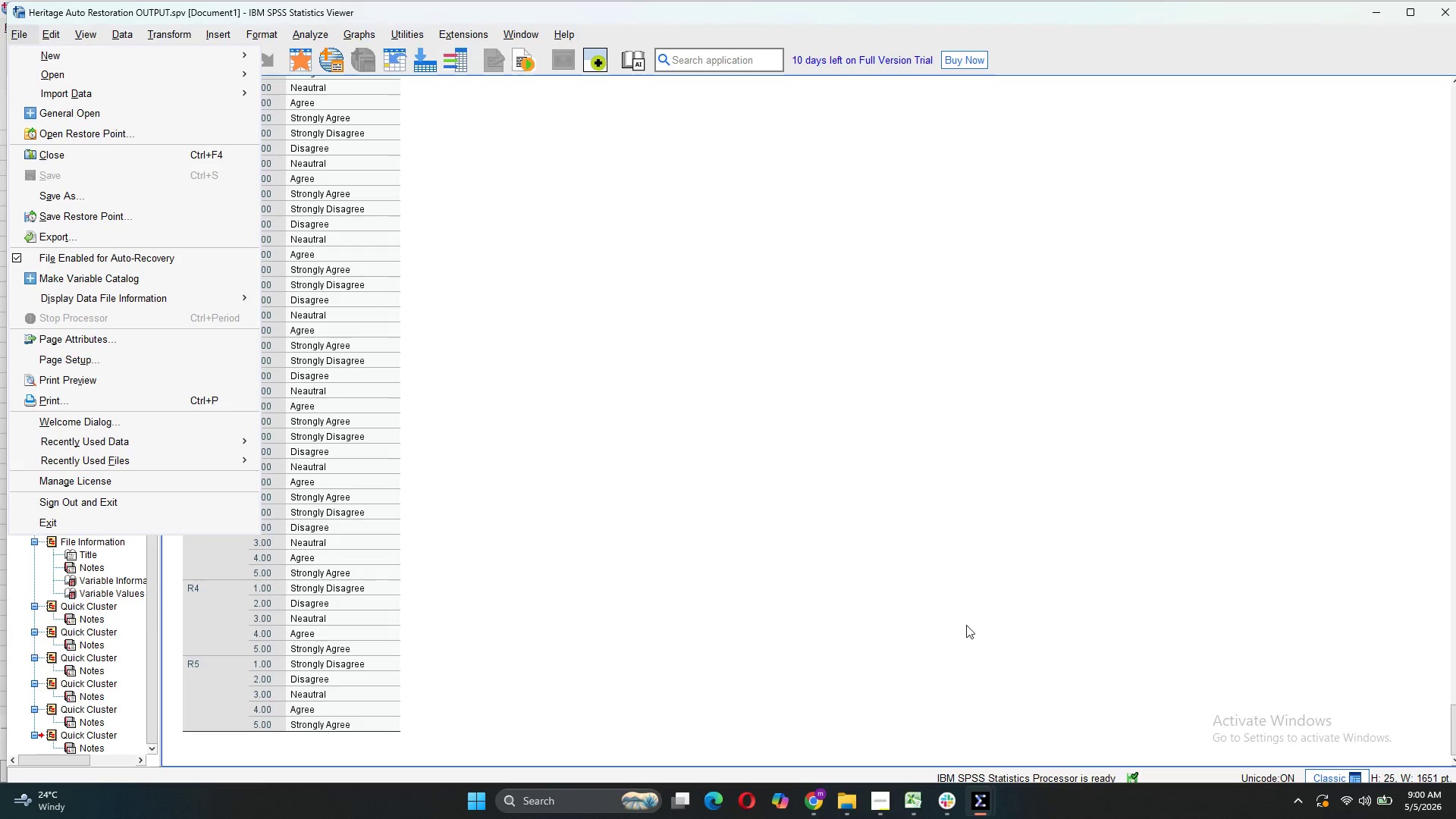 
mouse_move([999, 792])
 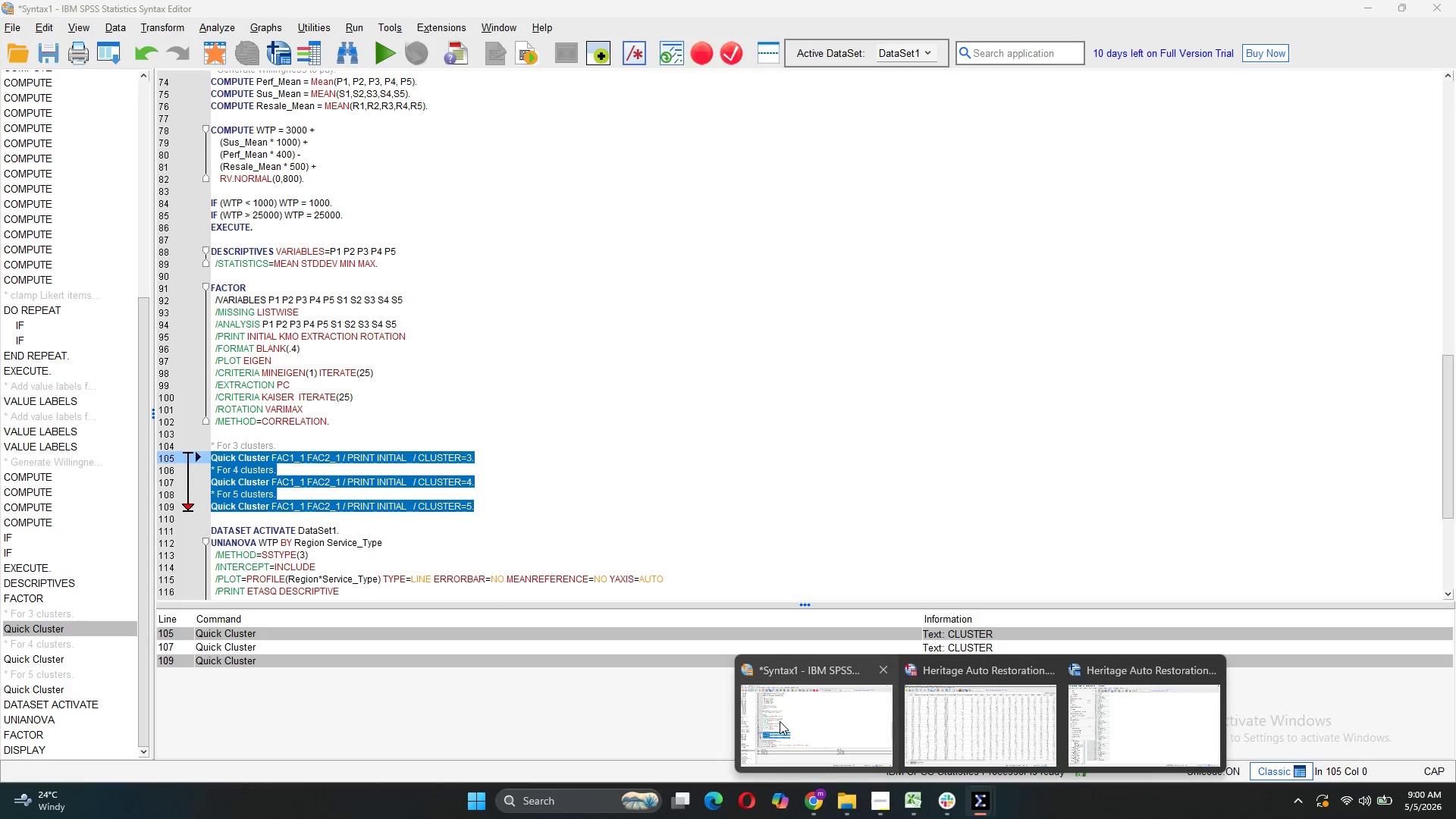 
left_click([780, 721])
 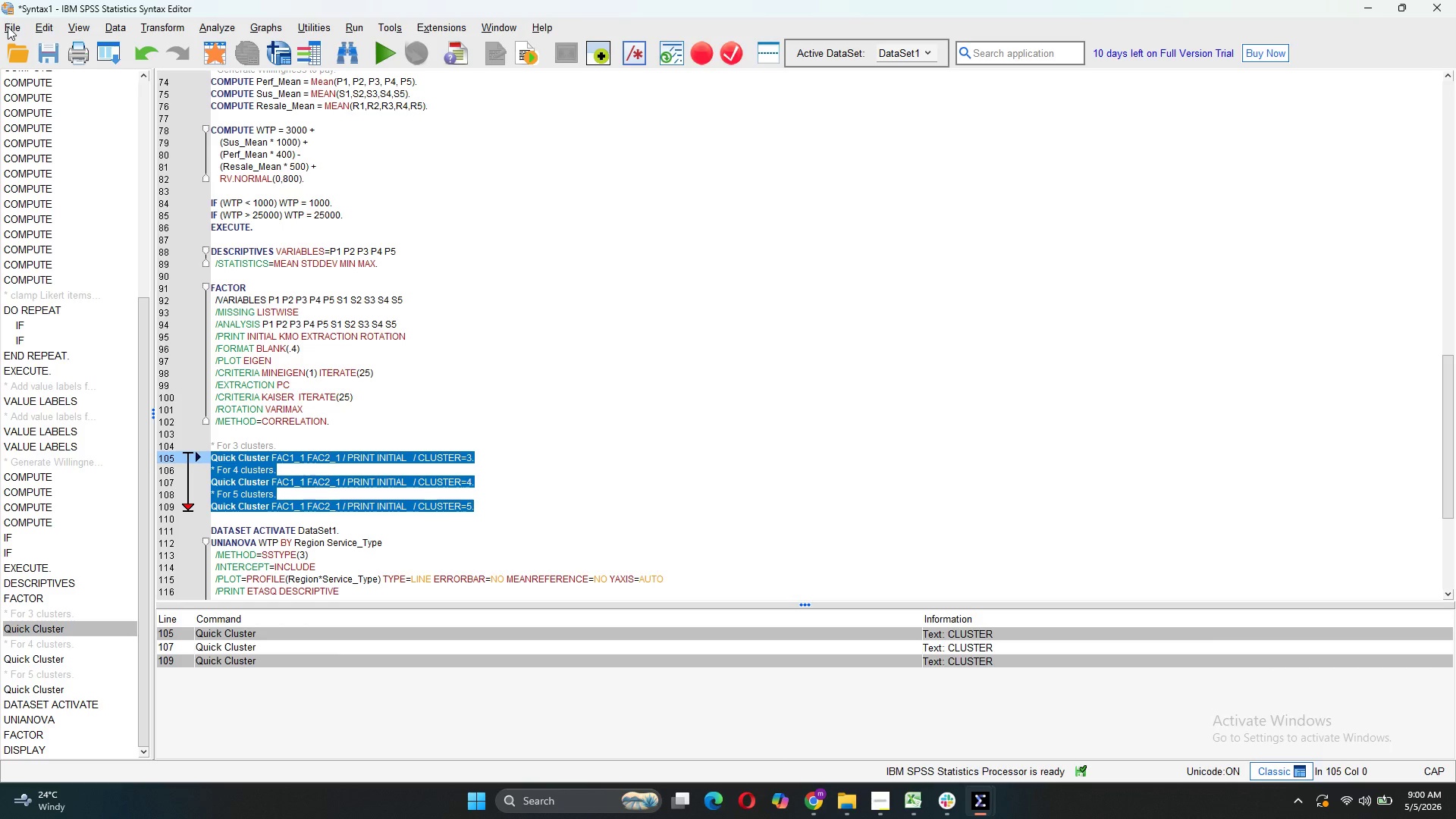 
left_click([8, 27])
 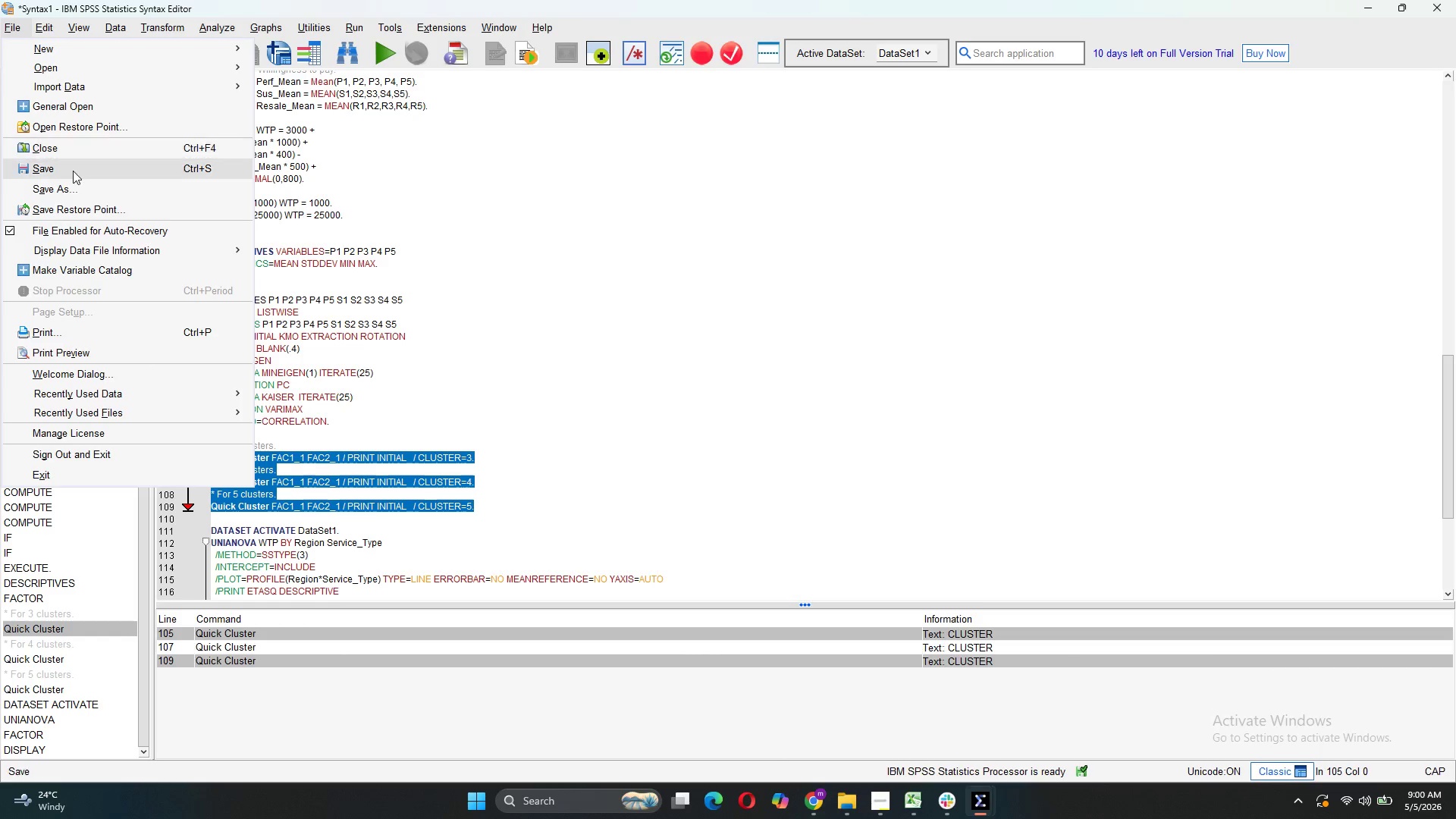 
left_click([73, 171])
 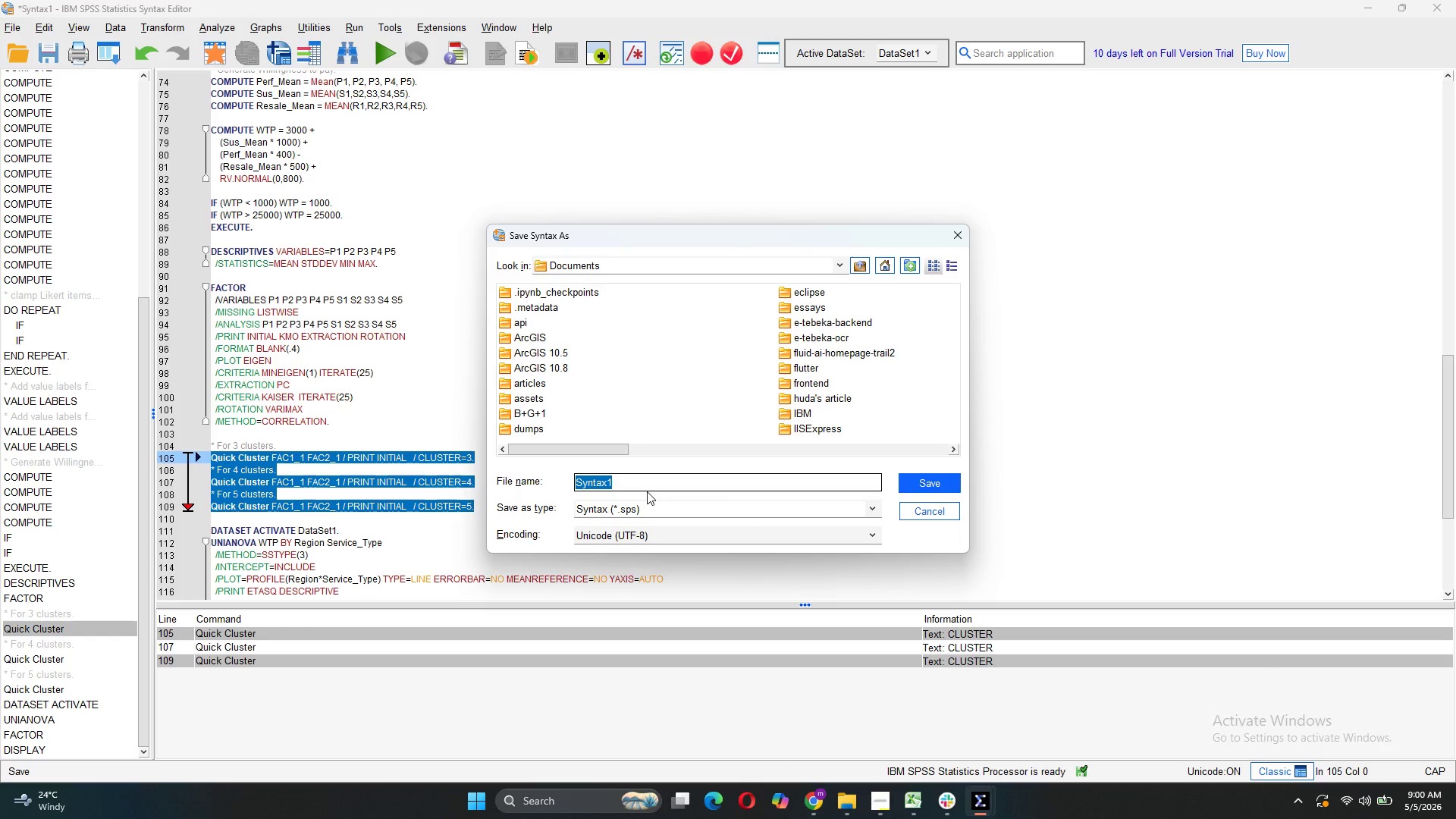 
left_click([646, 488])
 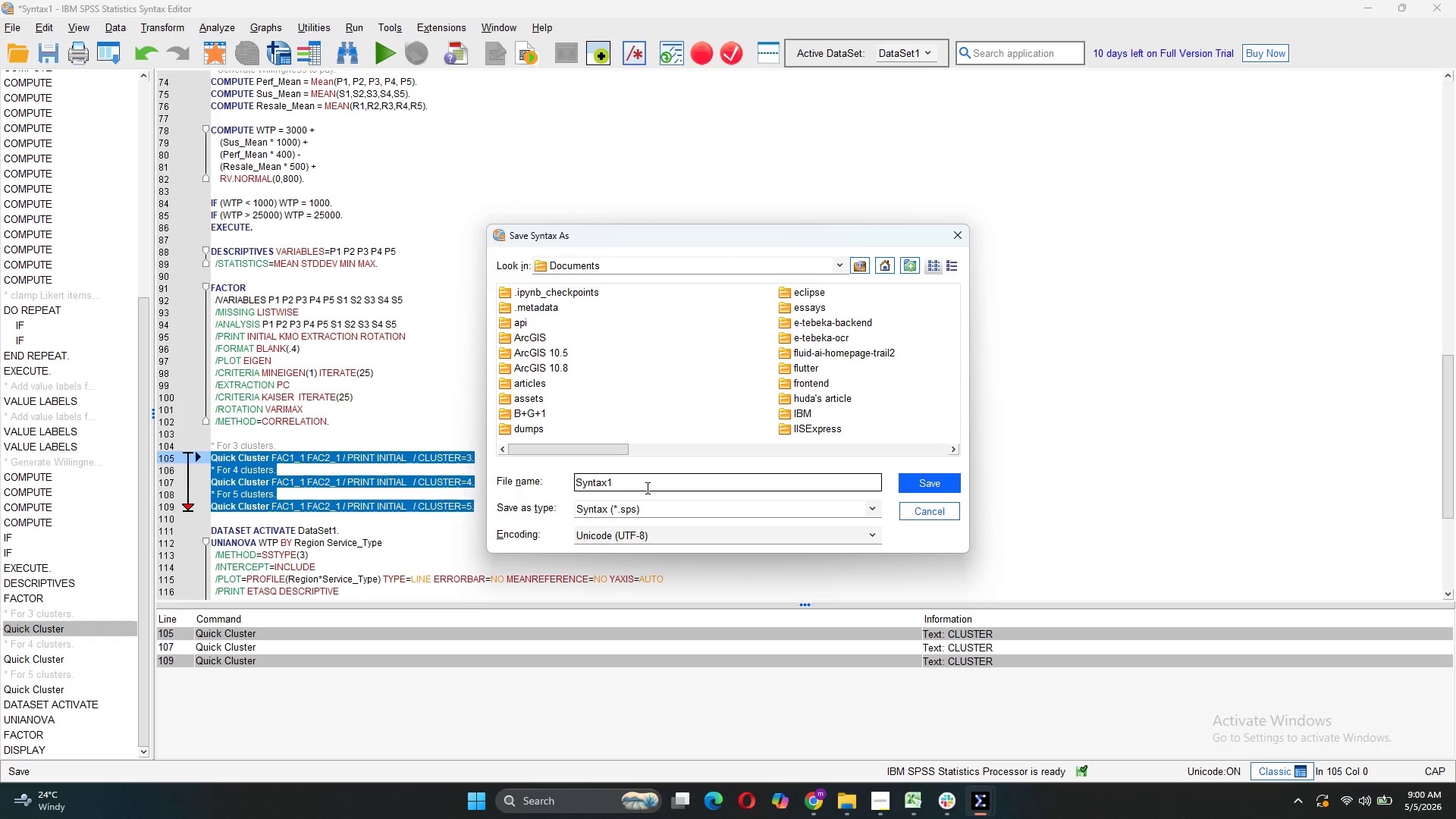 
left_click_drag(start_coordinate=[646, 488], to_coordinate=[555, 466])
 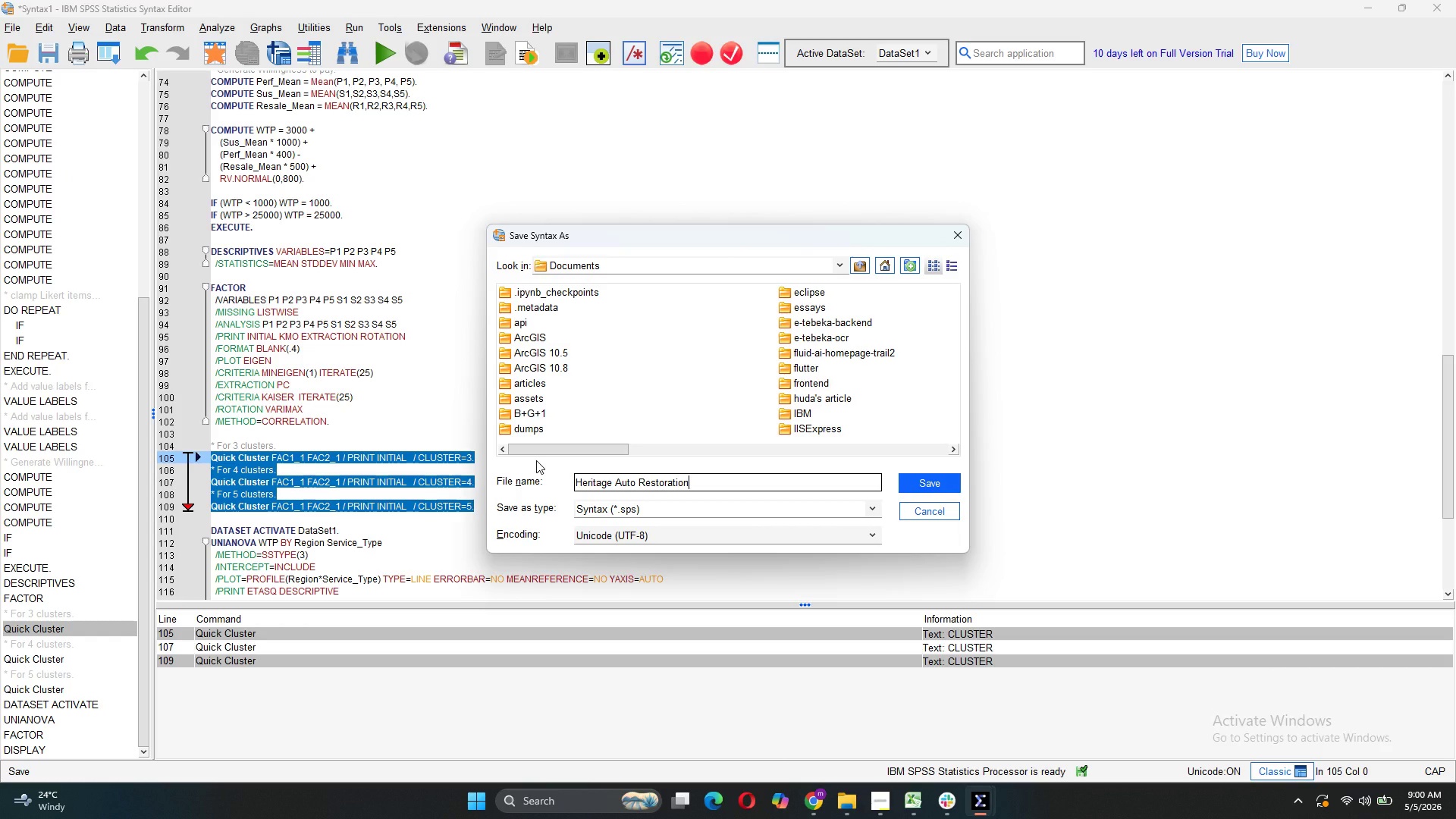 
key(Control+V)
 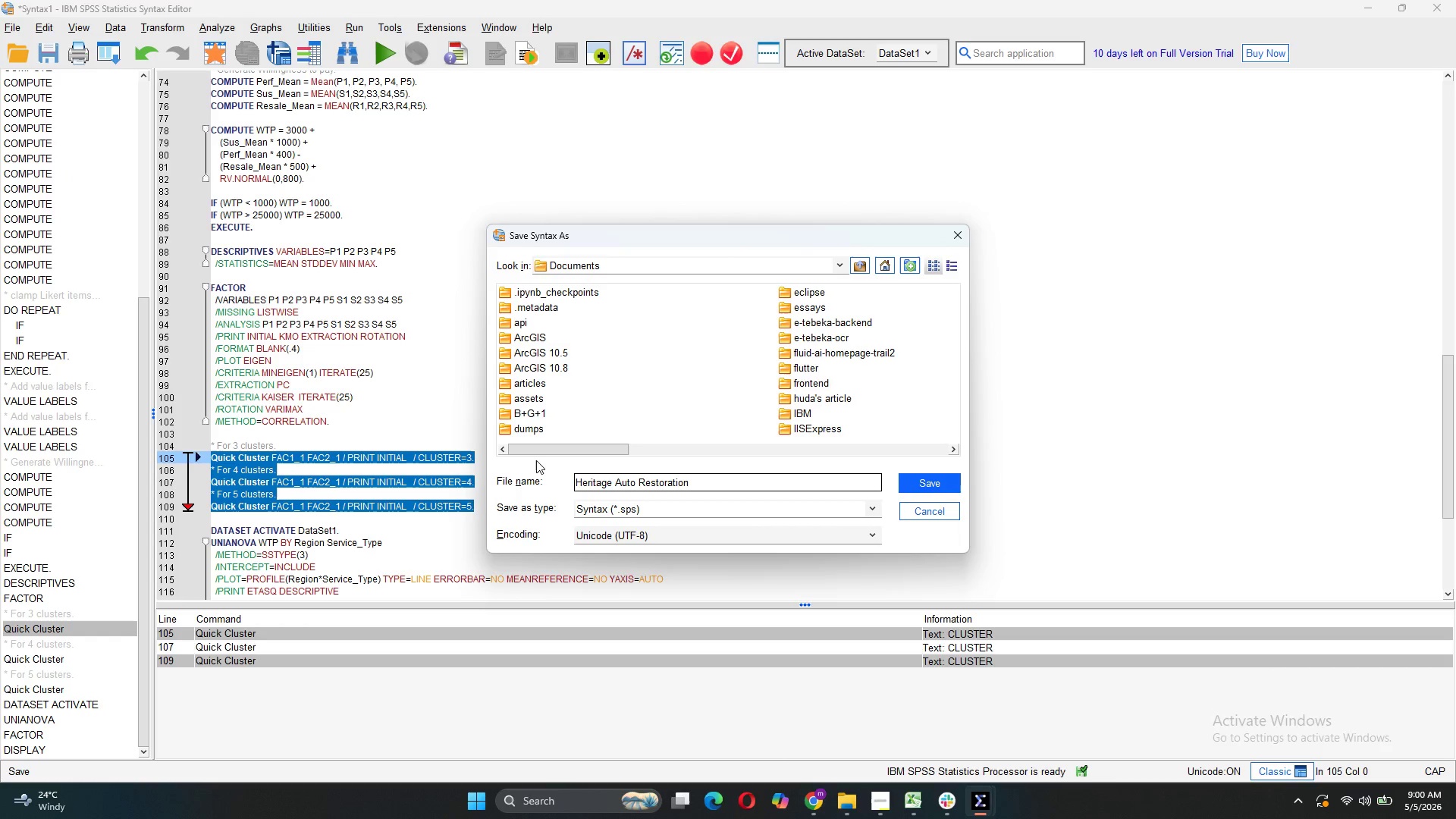 
type( SYNTAX)
 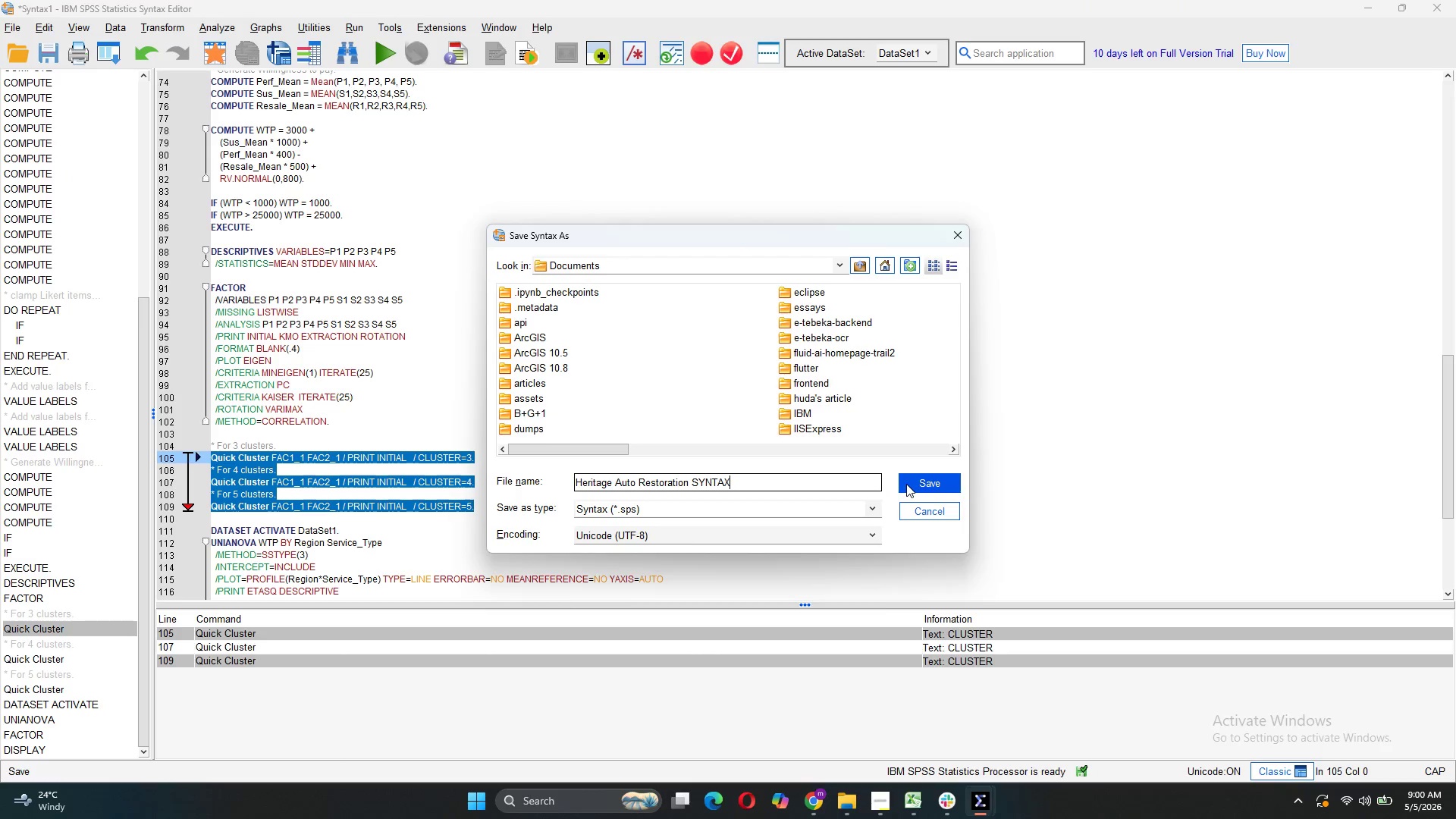 
left_click([906, 484])
 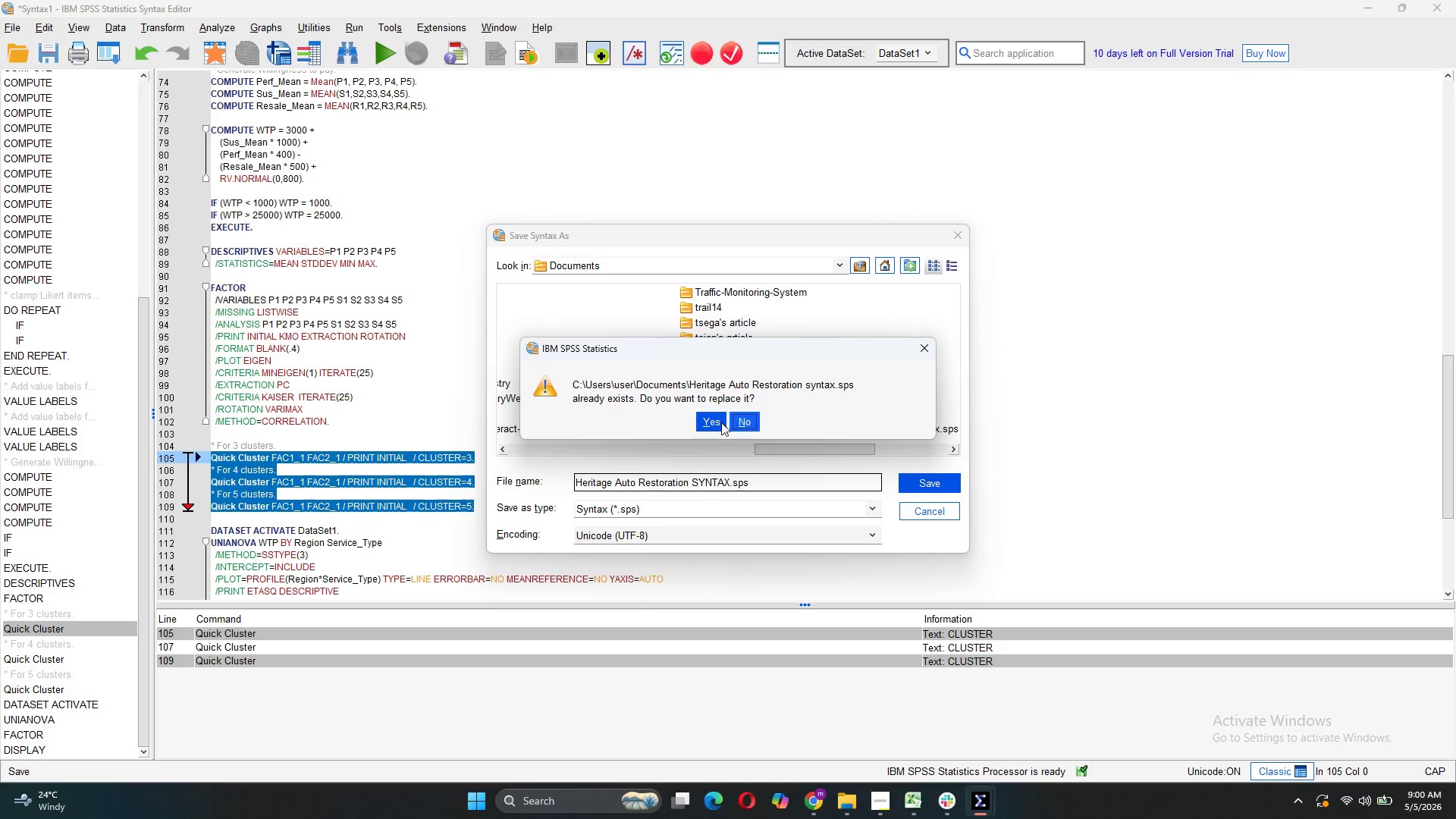 
wait(5.06)
 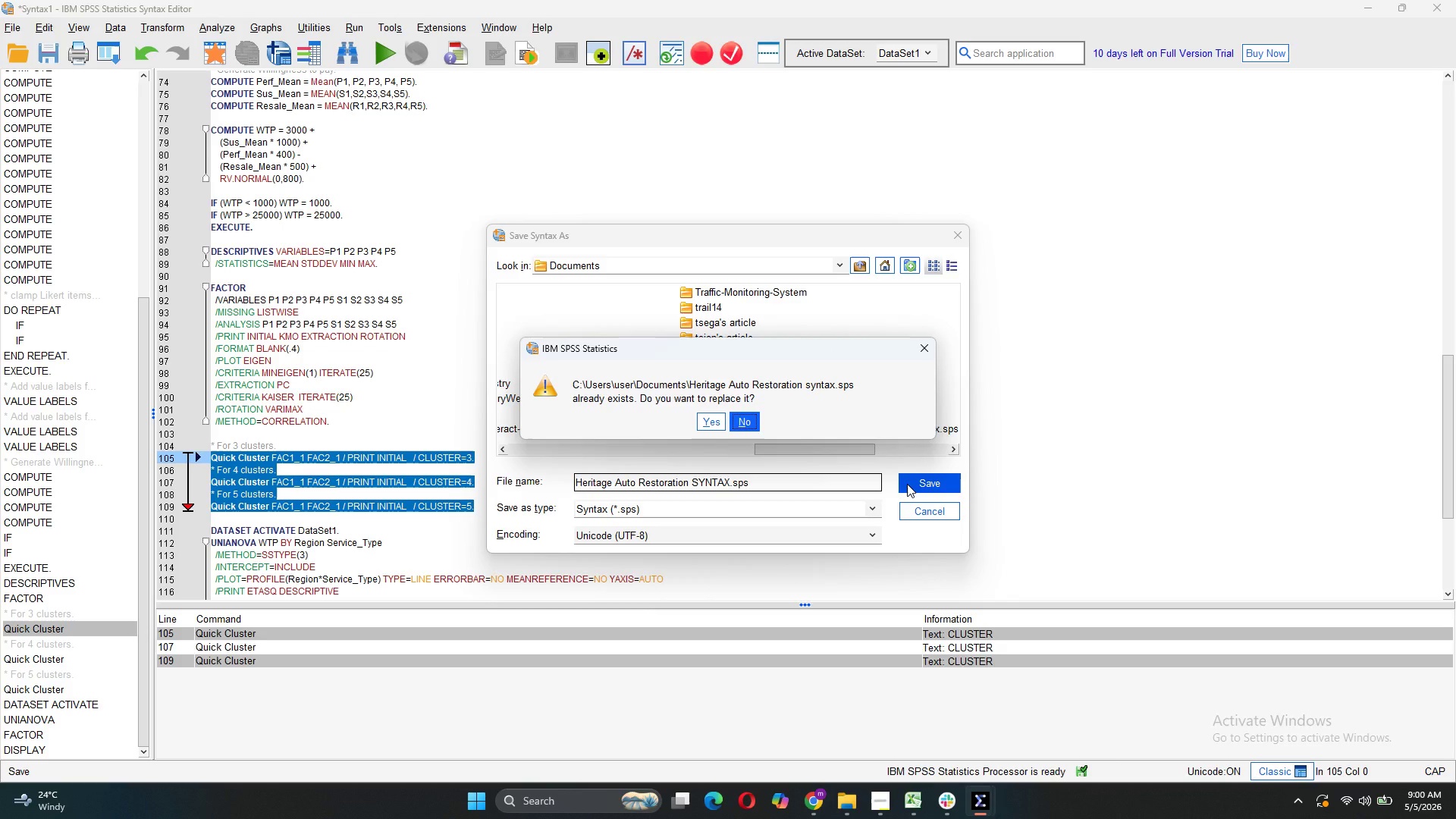 
left_click([711, 421])
 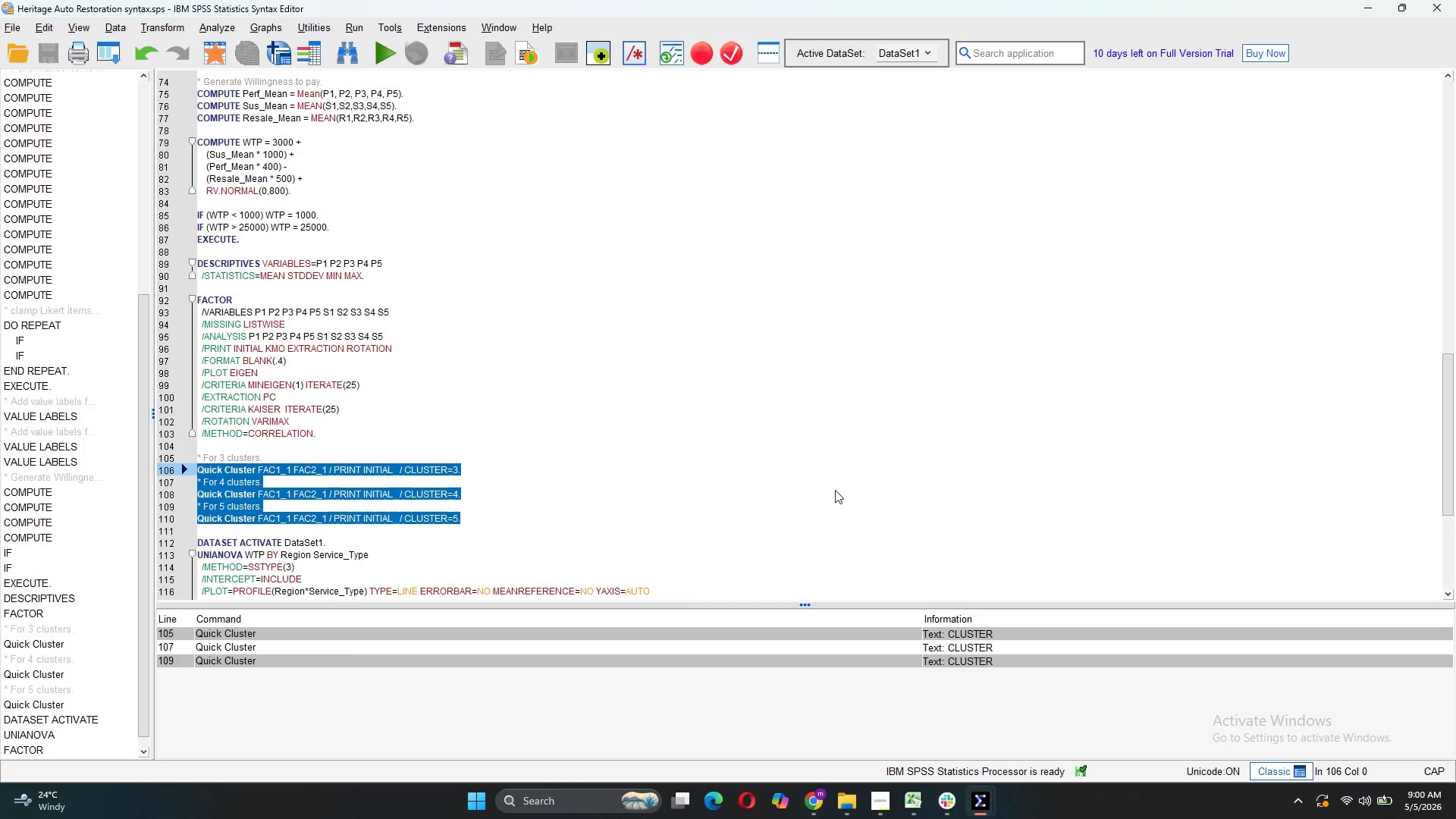 
mouse_move([660, 533])
 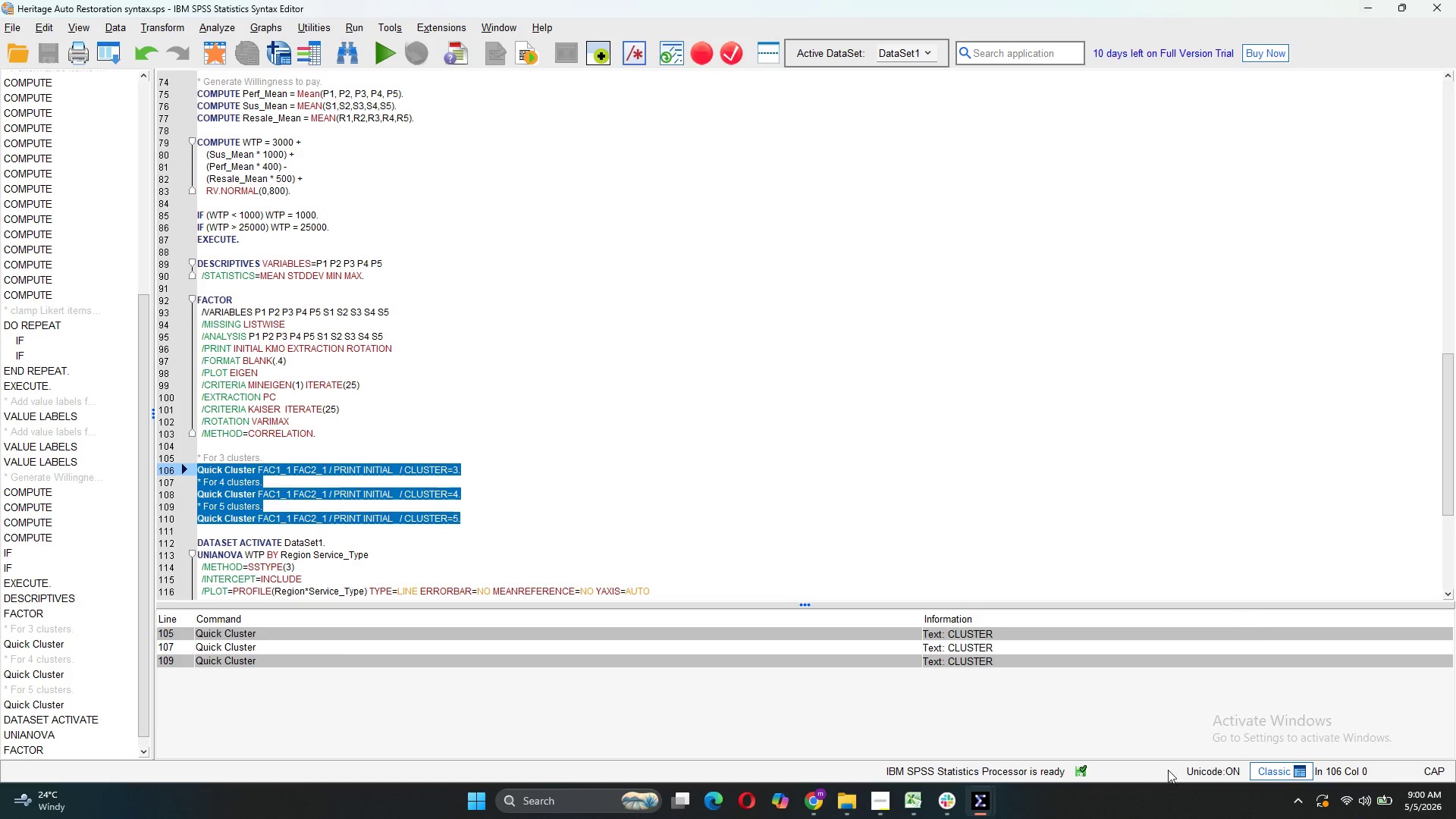 
left_click([878, 798])
 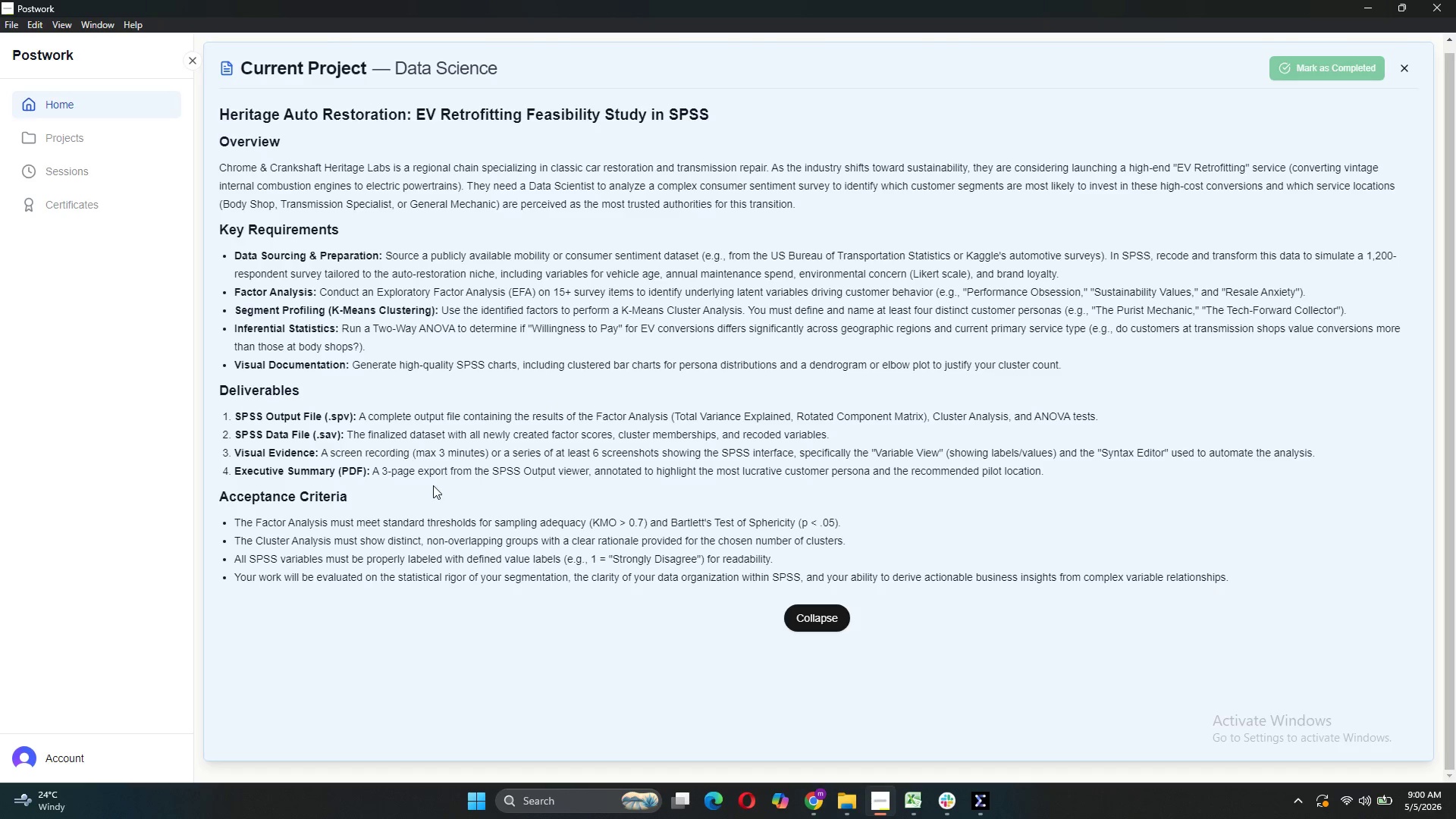 
wait(16.69)
 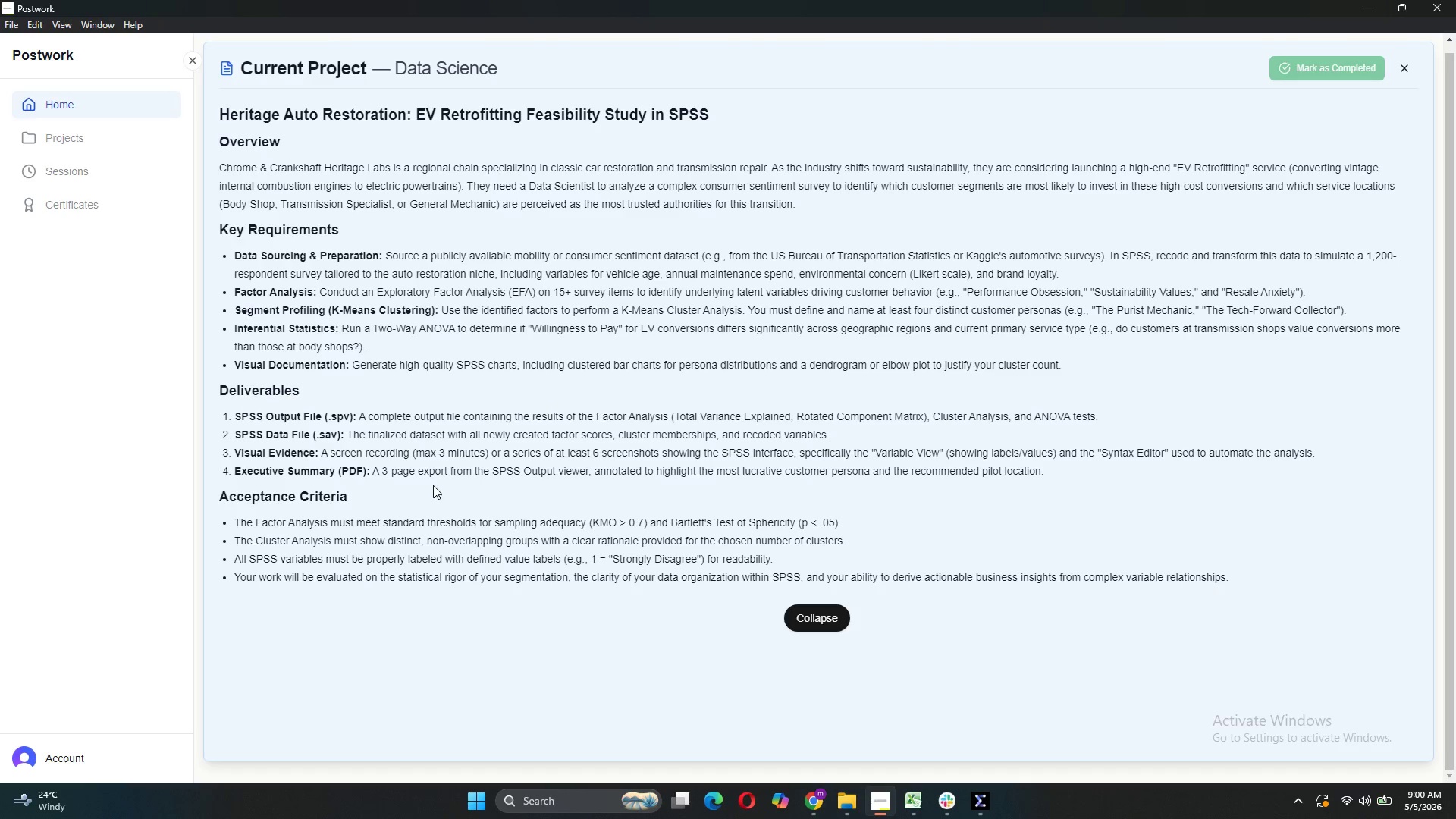 
left_click([982, 742])
 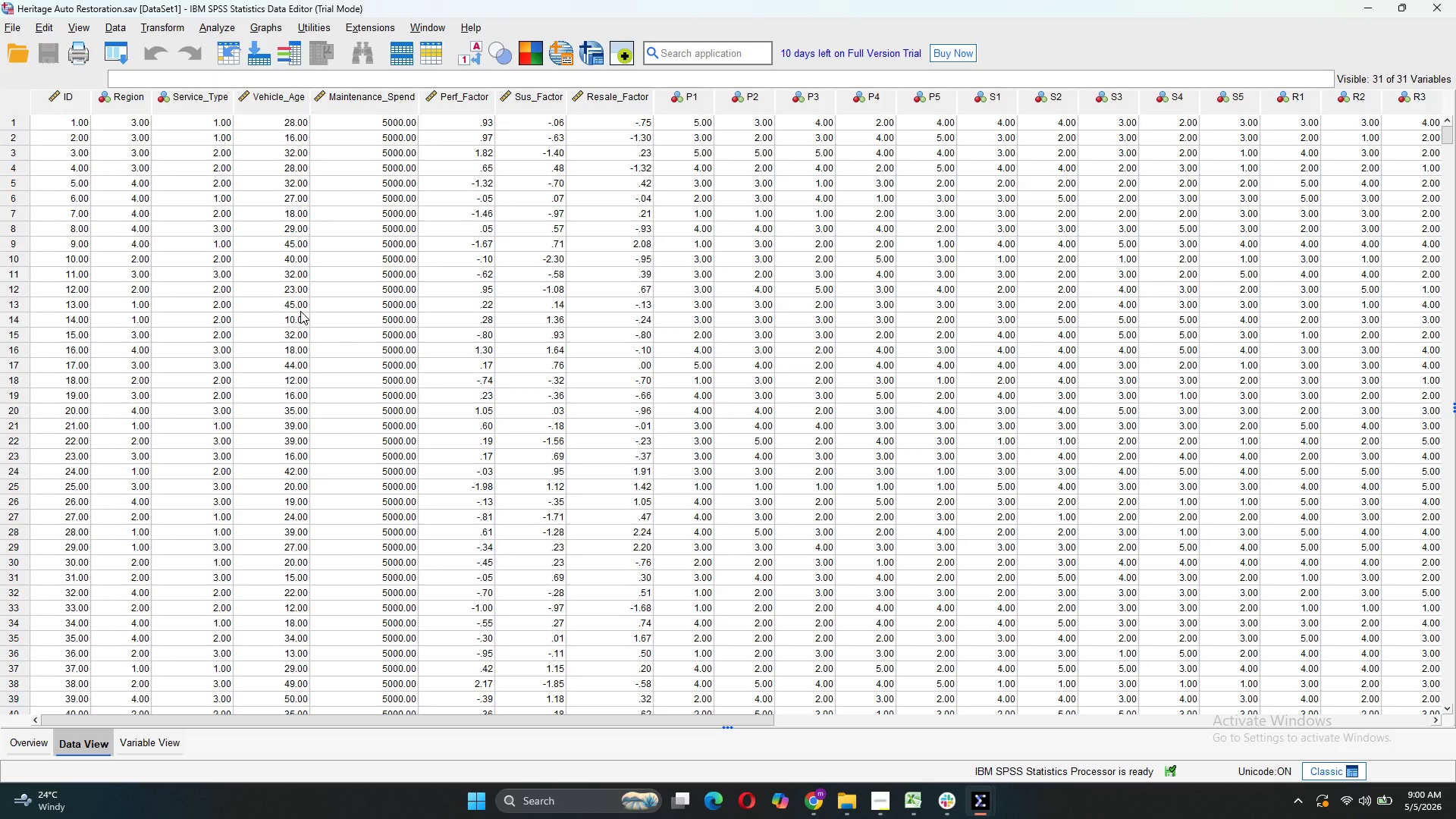 
key(Meta+Shift+R)
 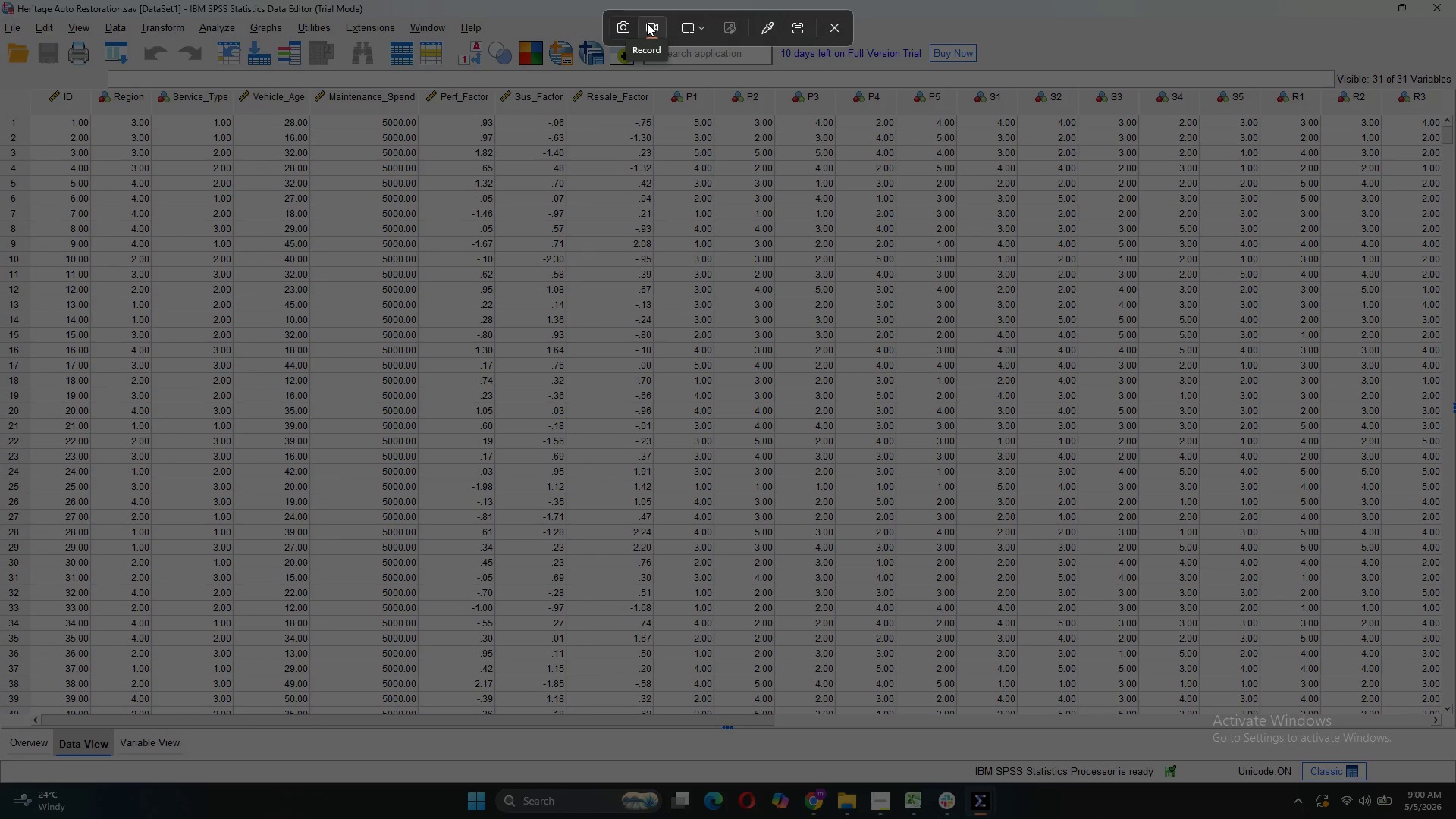 
wait(6.03)
 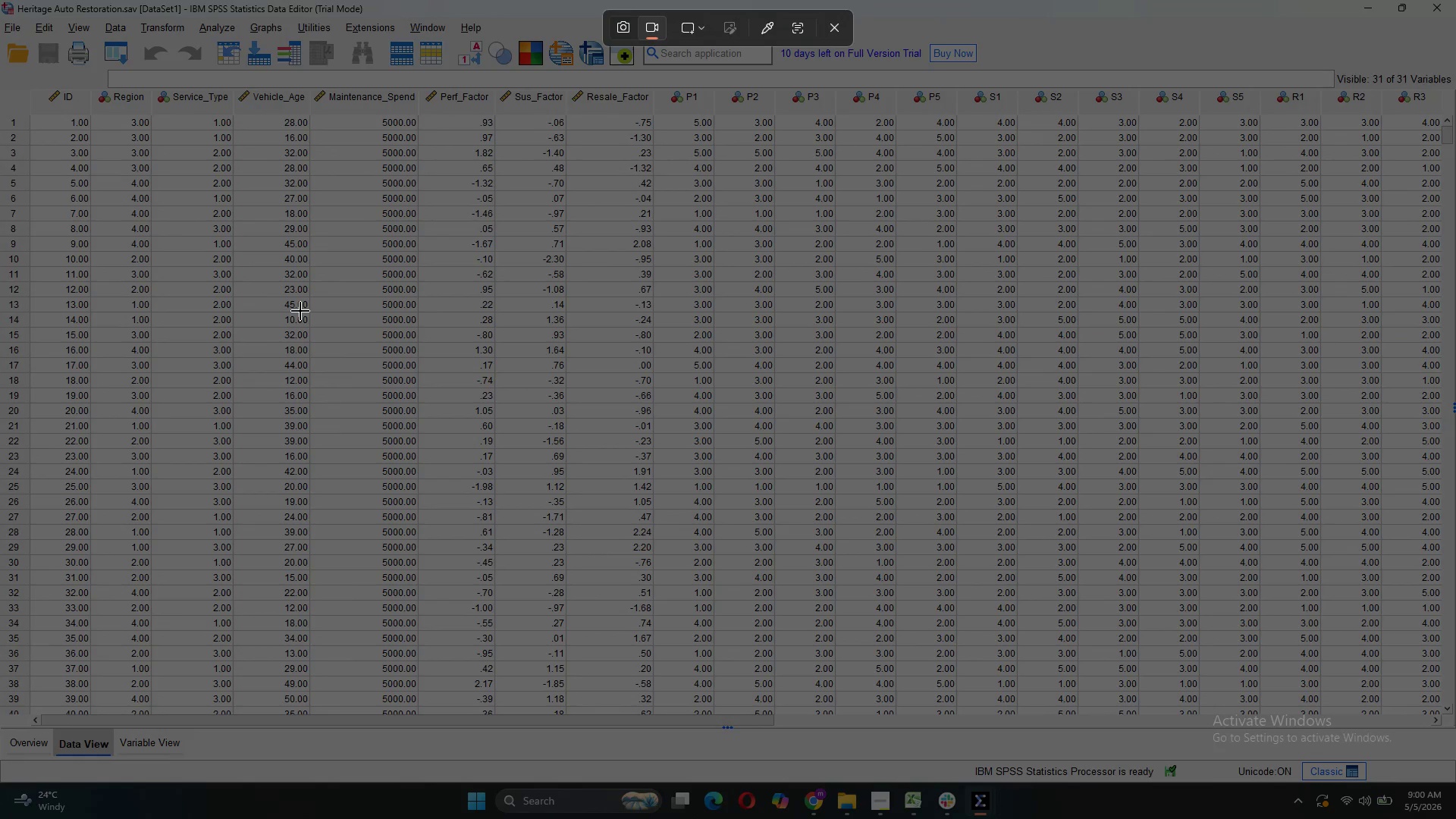 
left_click([653, 28])
 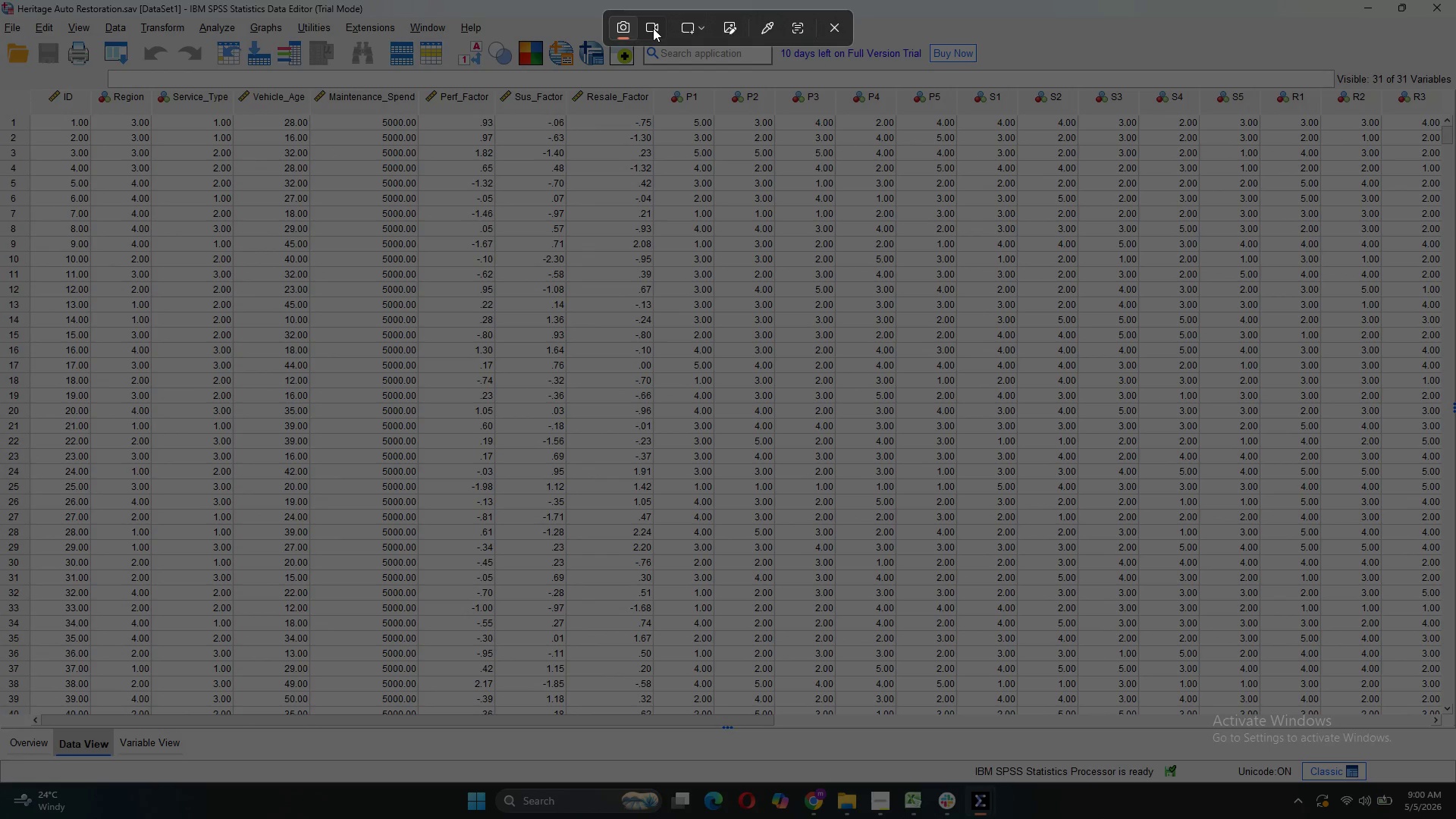 
left_click([653, 28])
 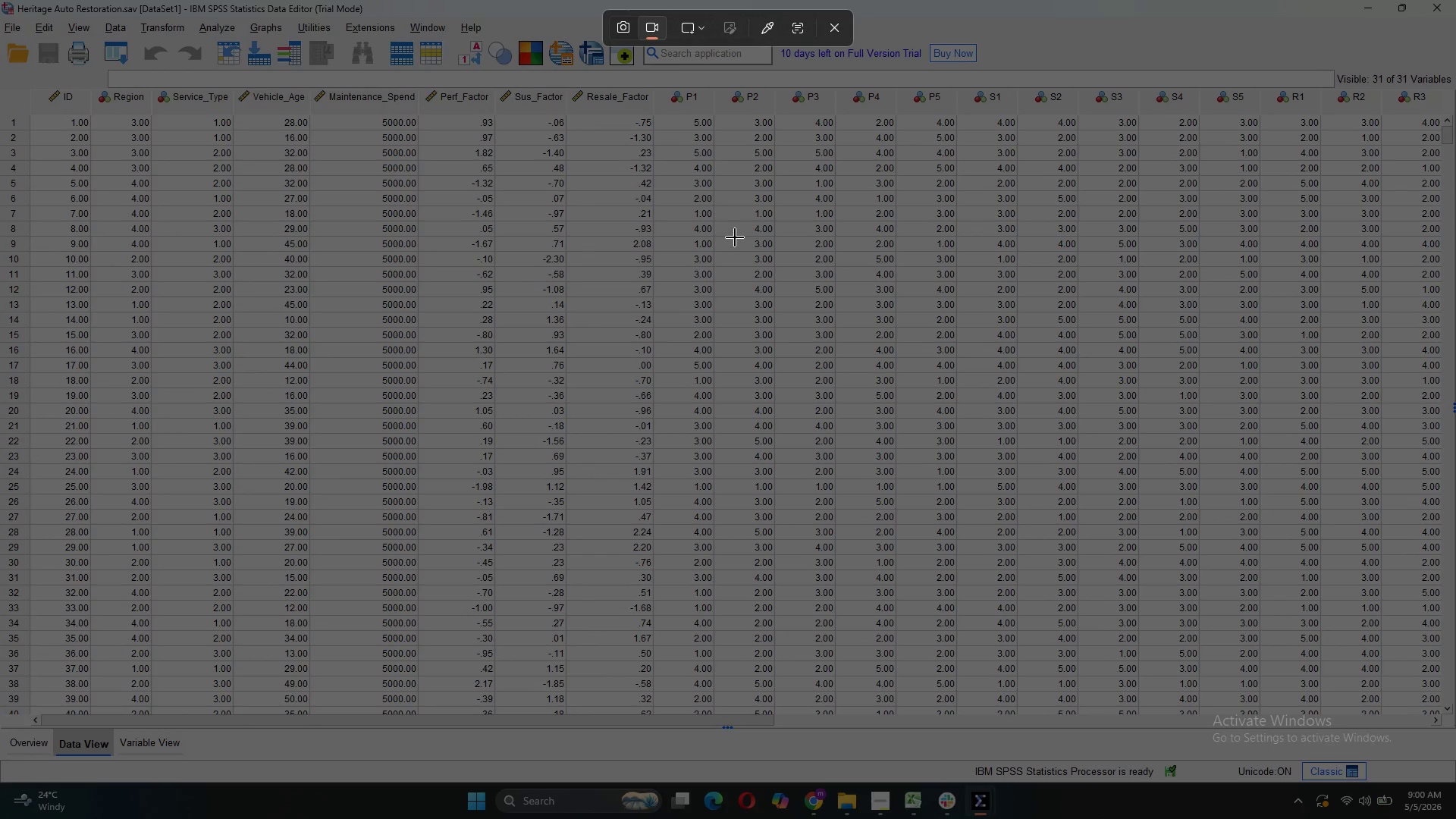 
left_click([795, 392])
 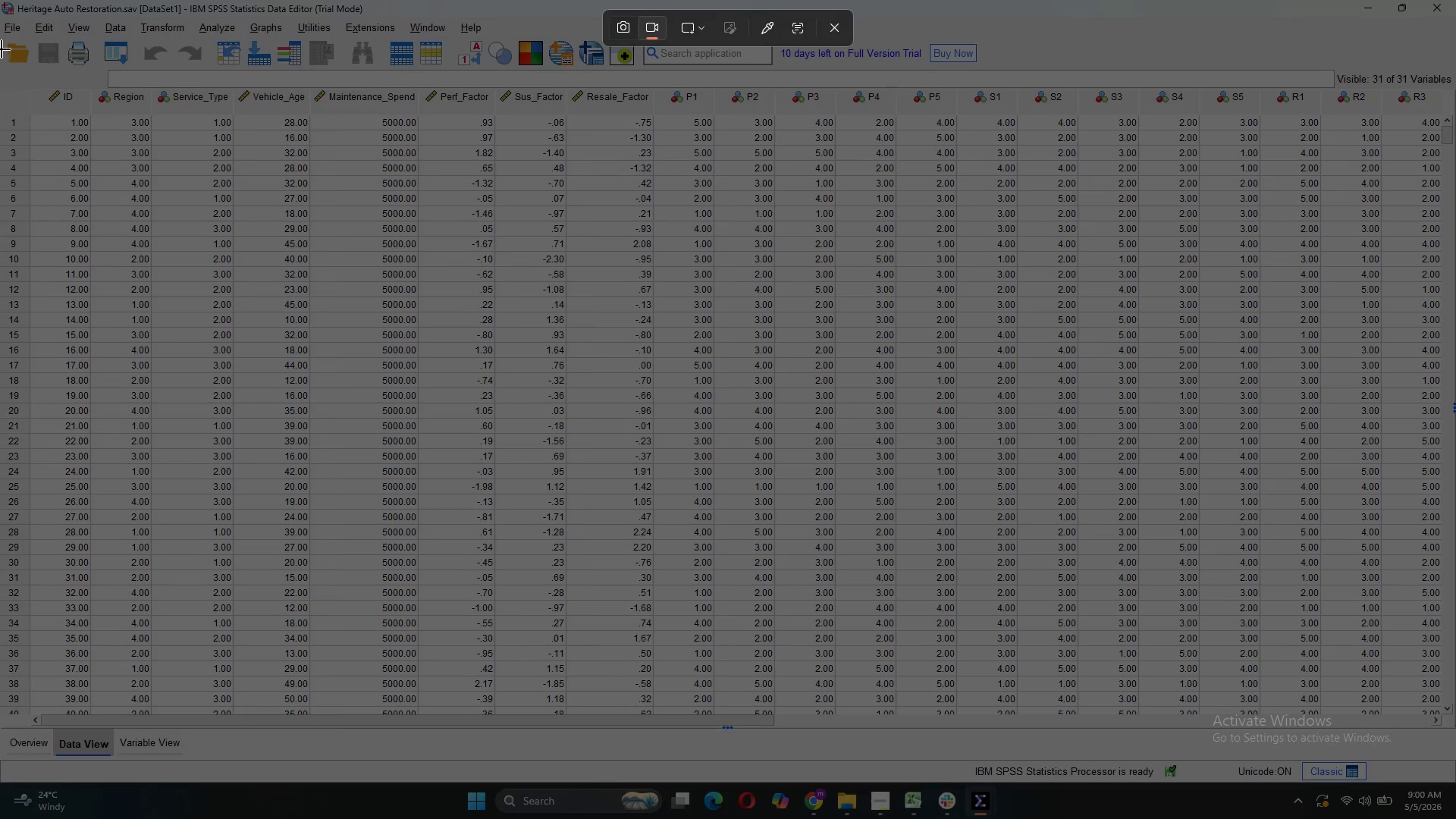 
left_click_drag(start_coordinate=[0, 0], to_coordinate=[1455, 781])
 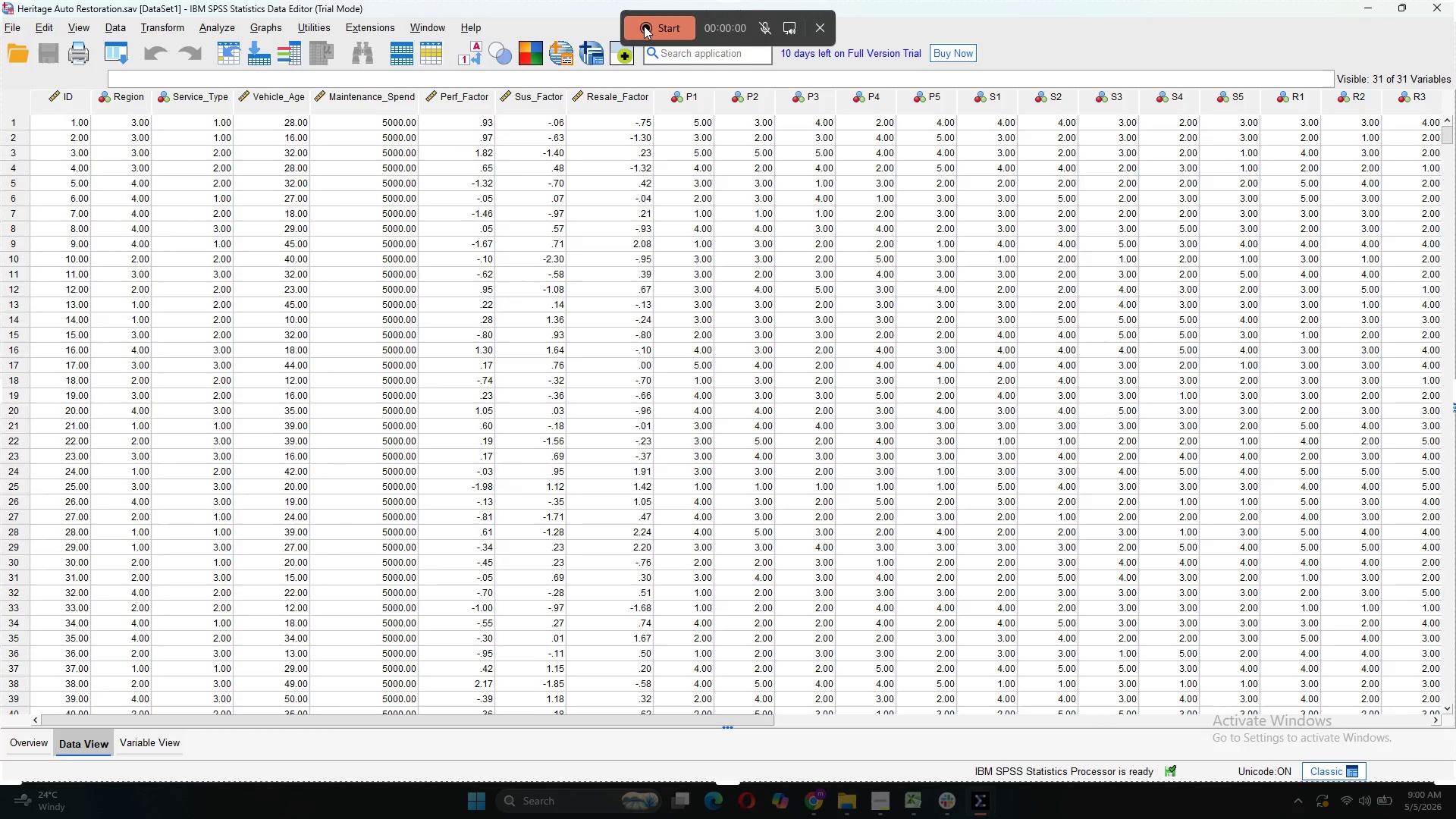 
left_click([644, 26])
 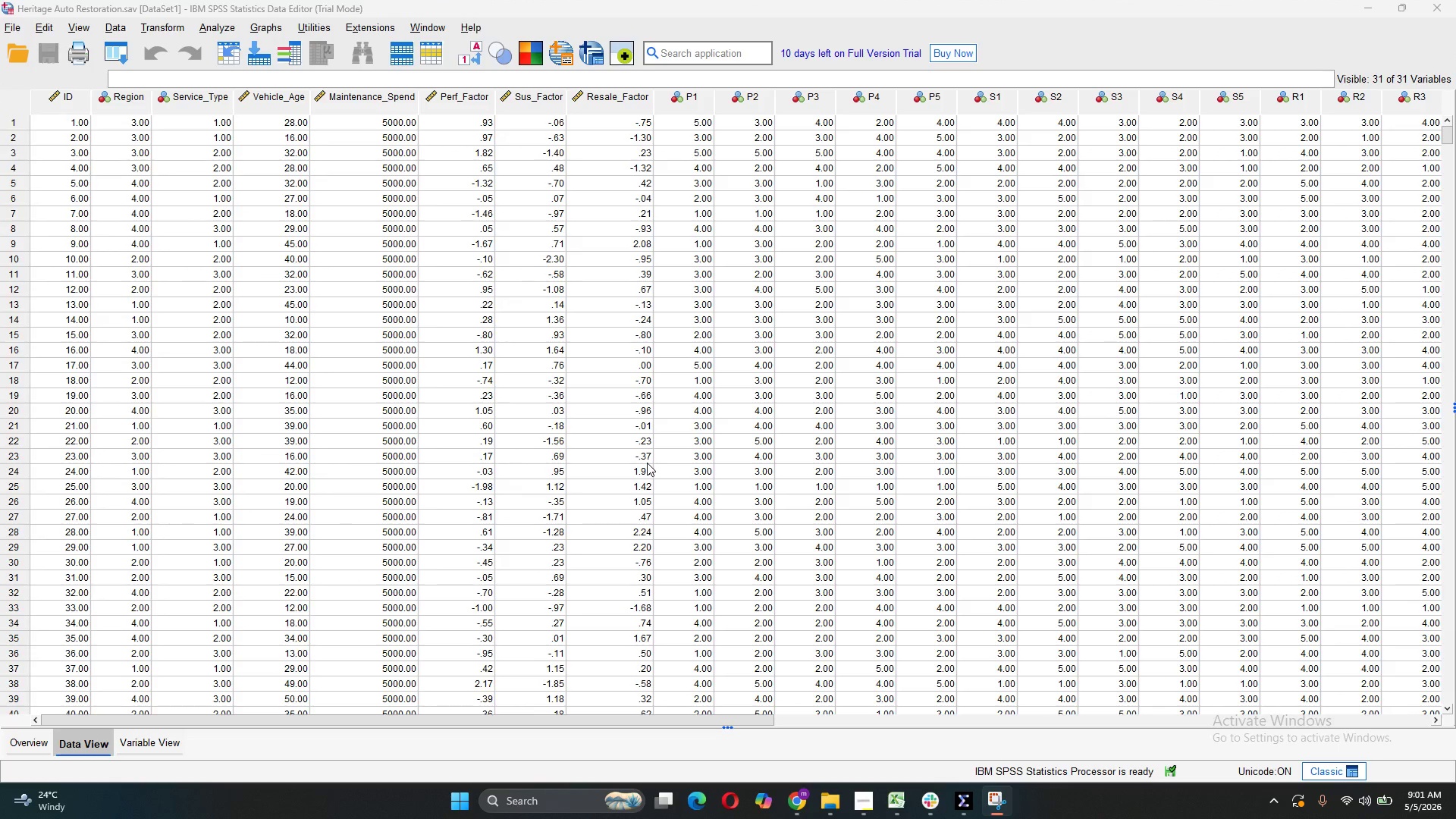 
wait(7.0)
 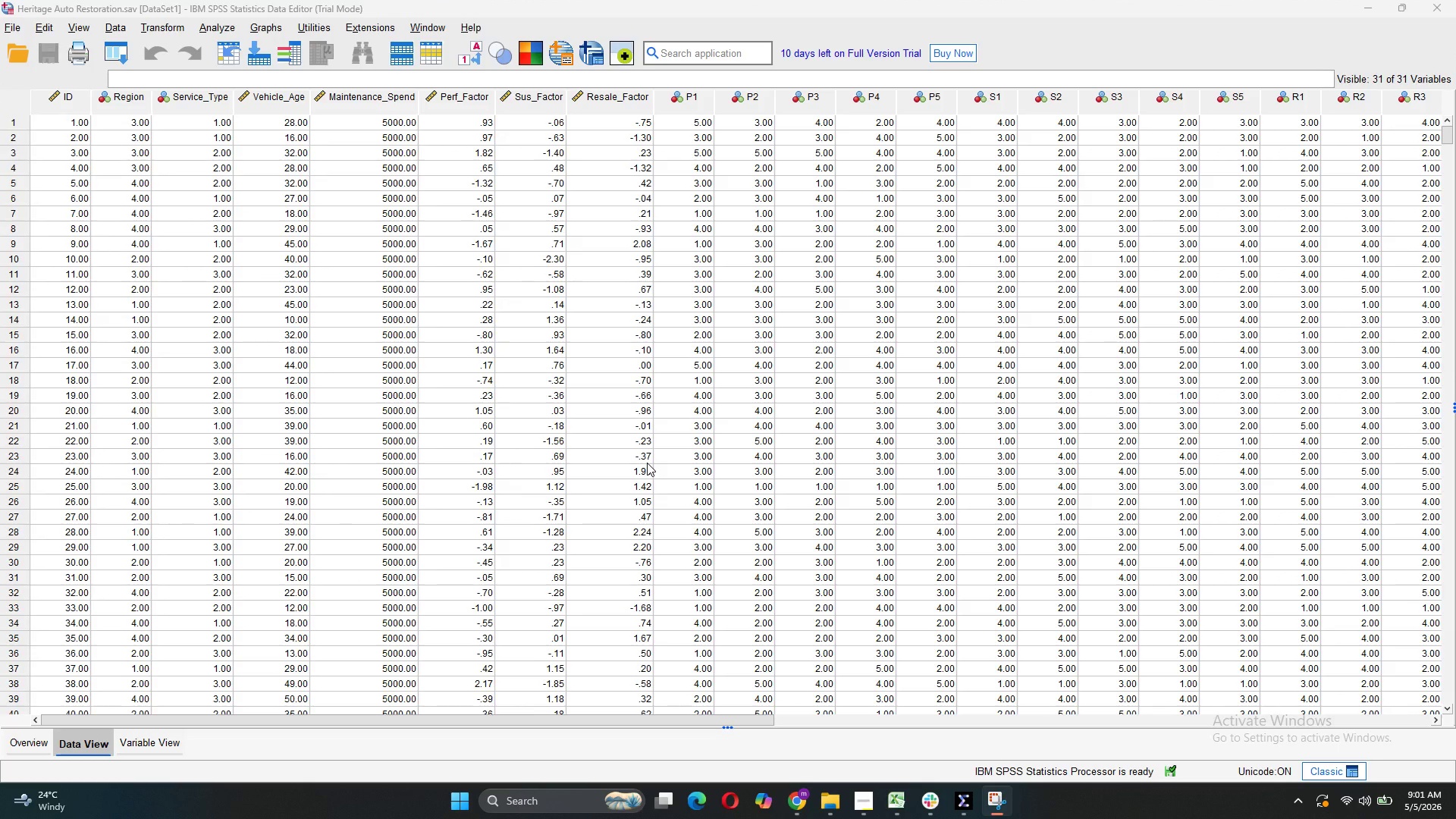 
left_click([164, 754])
 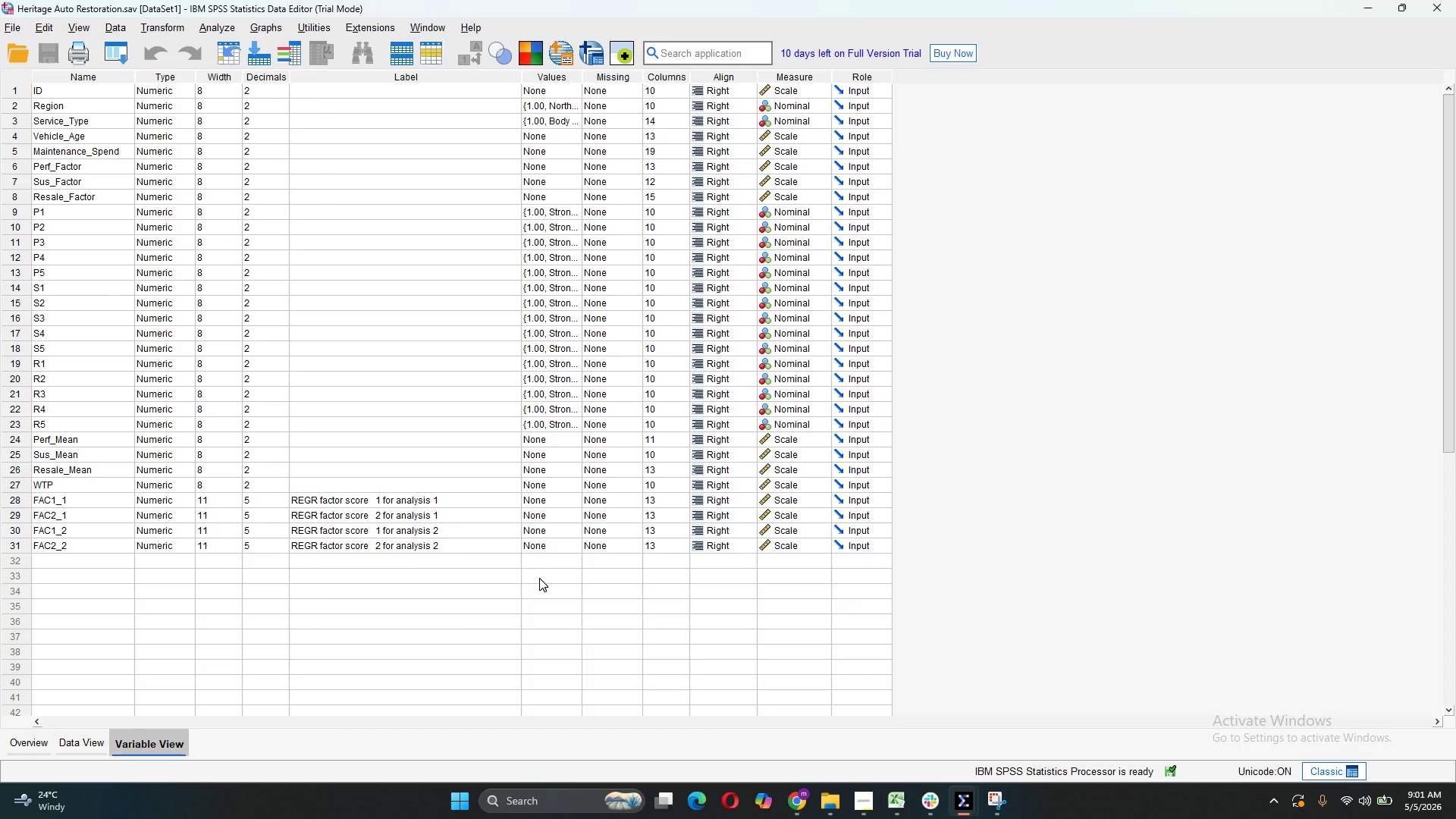 
scroll: coordinate [539, 578], scroll_direction: up, amount: 3.0
 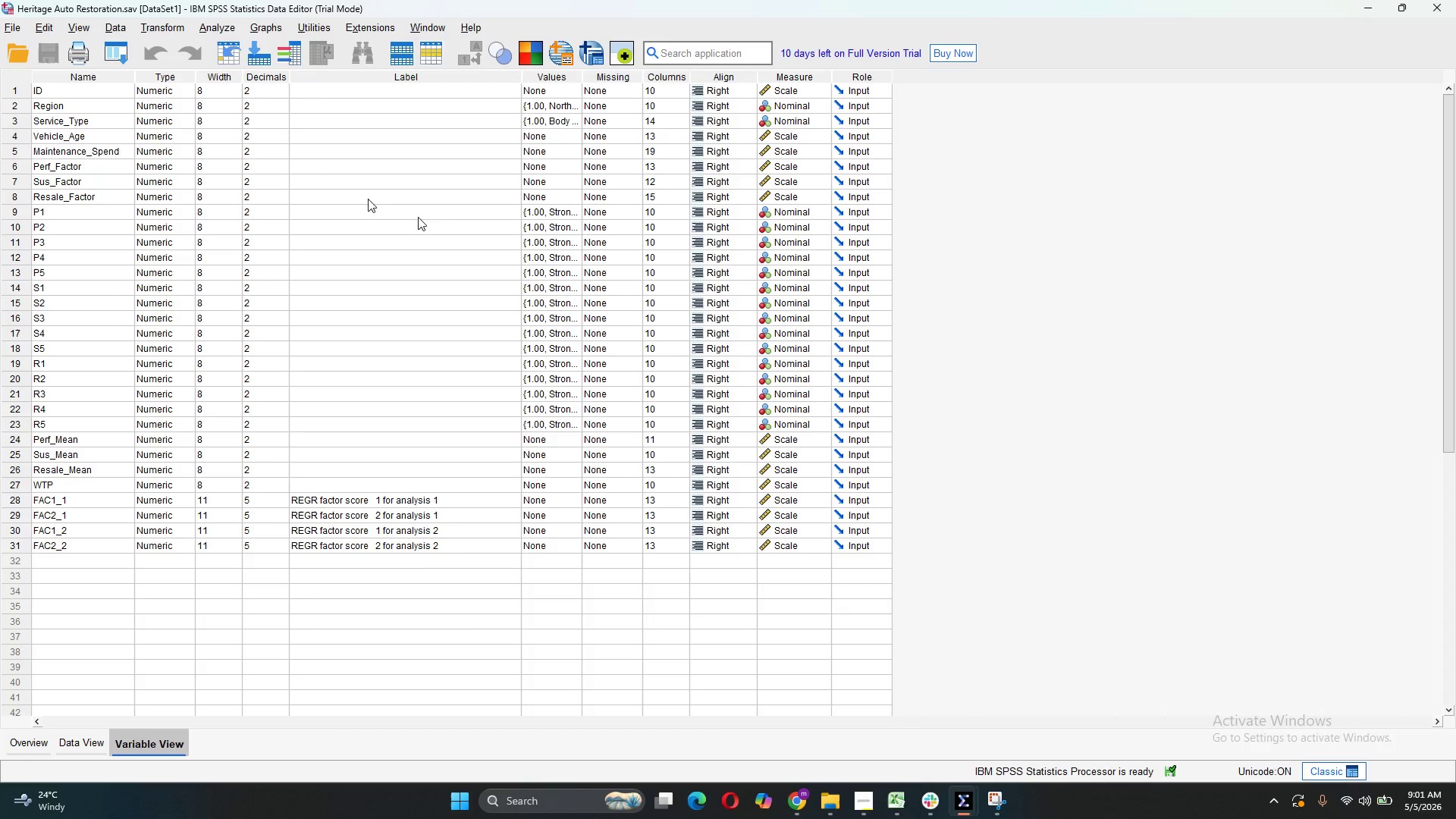 
left_click([71, 92])
 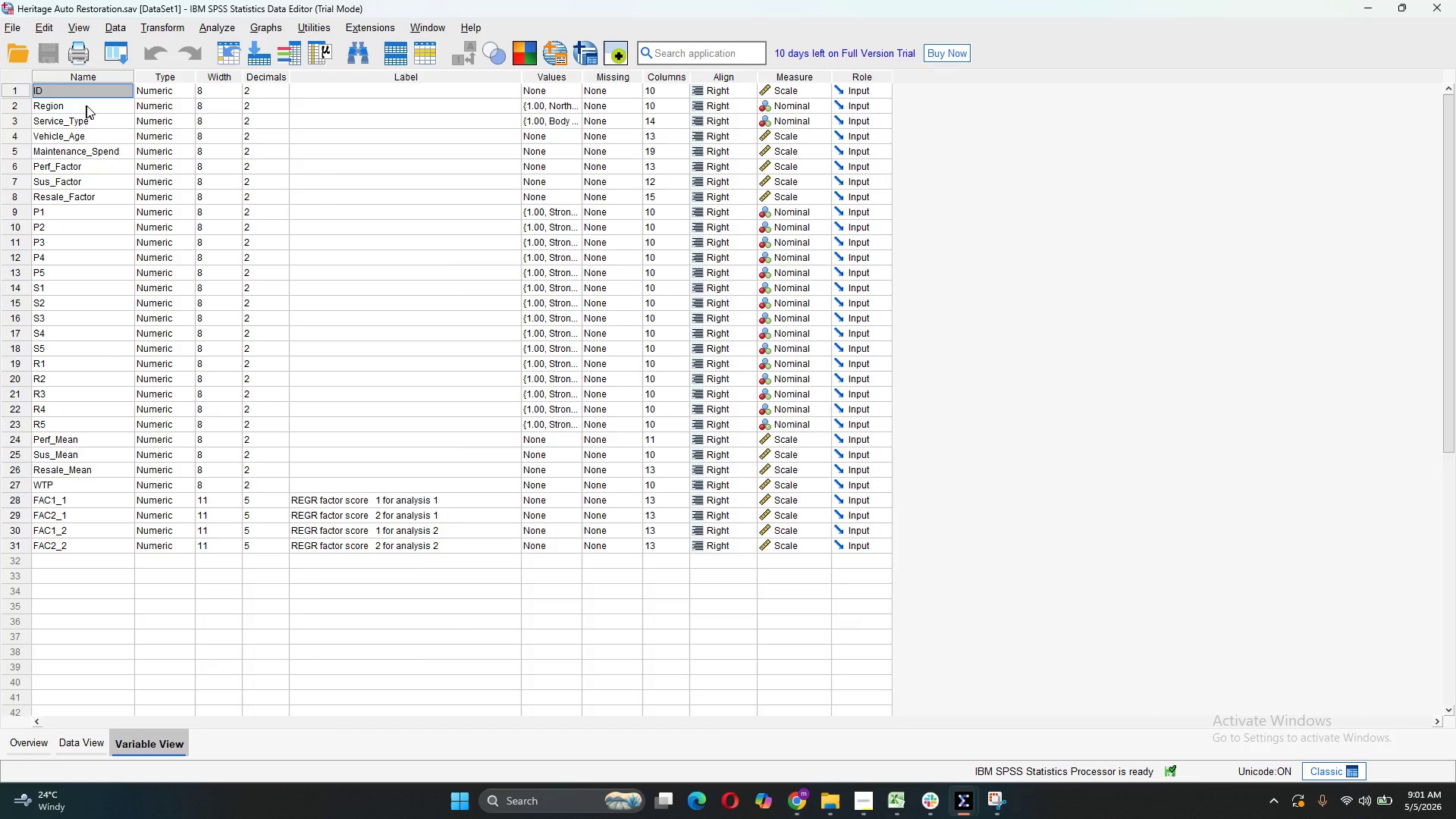 
left_click([88, 105])
 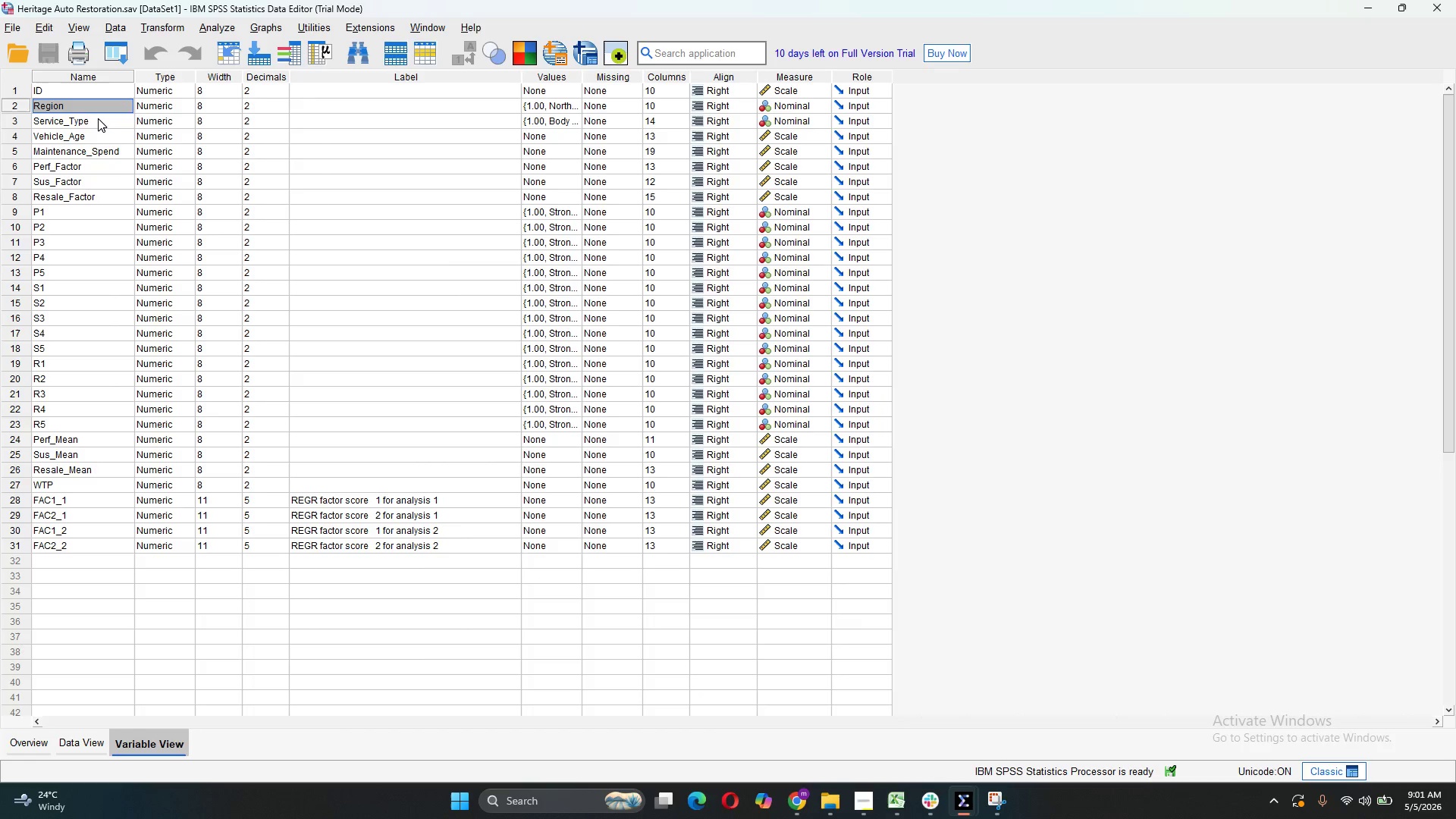 
left_click([98, 118])
 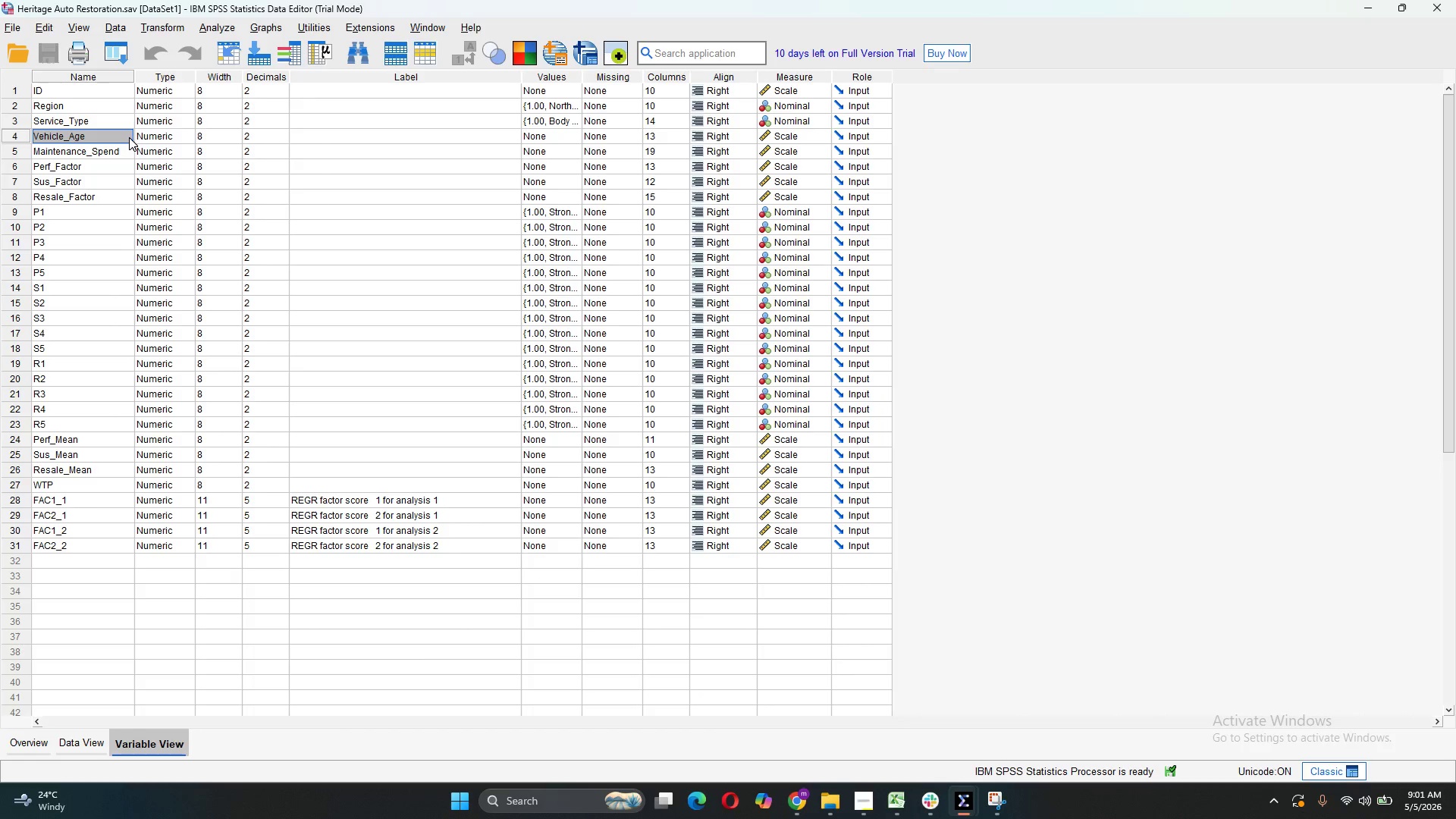 
double_click([110, 149])
 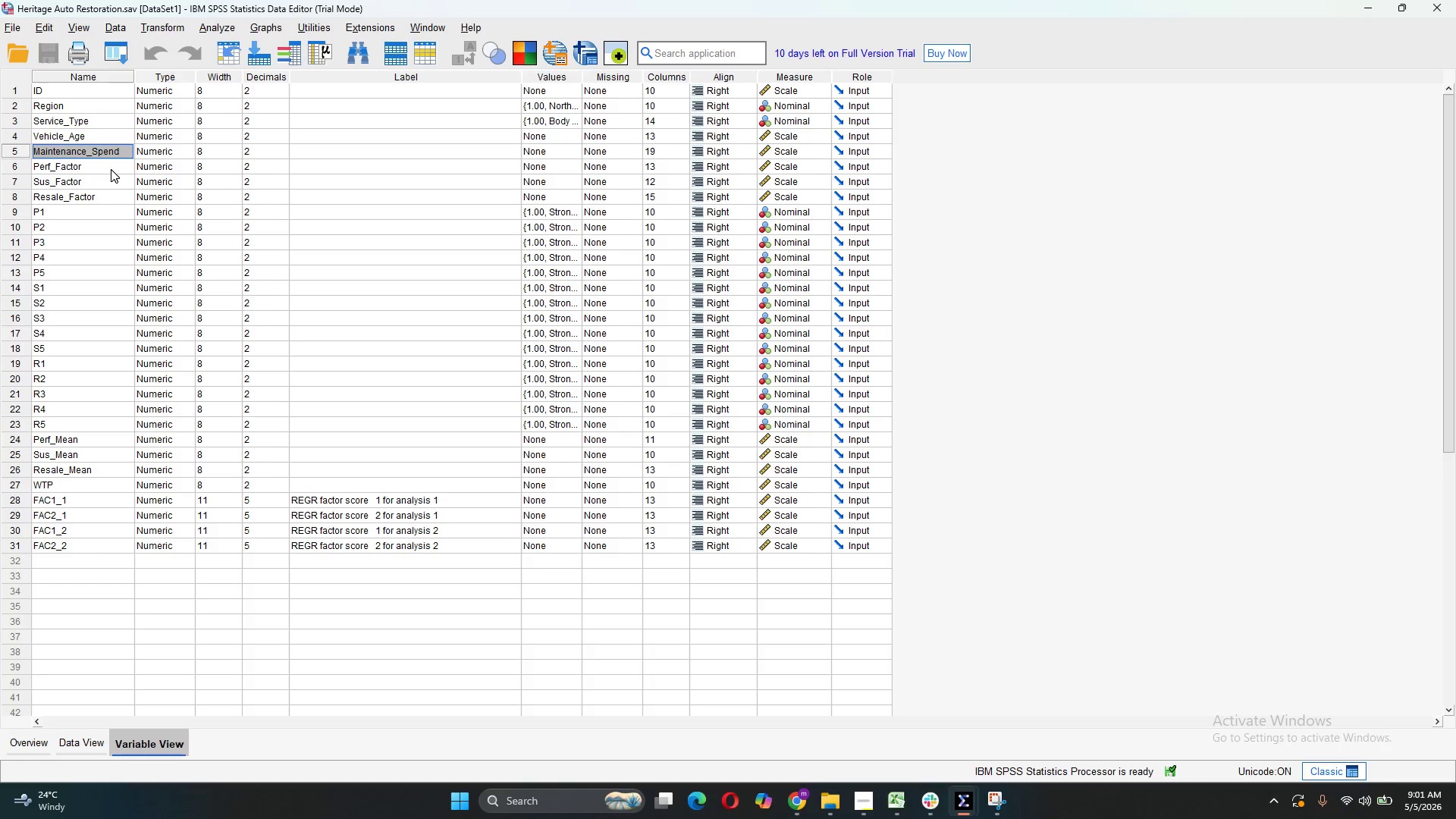 
left_click([111, 169])
 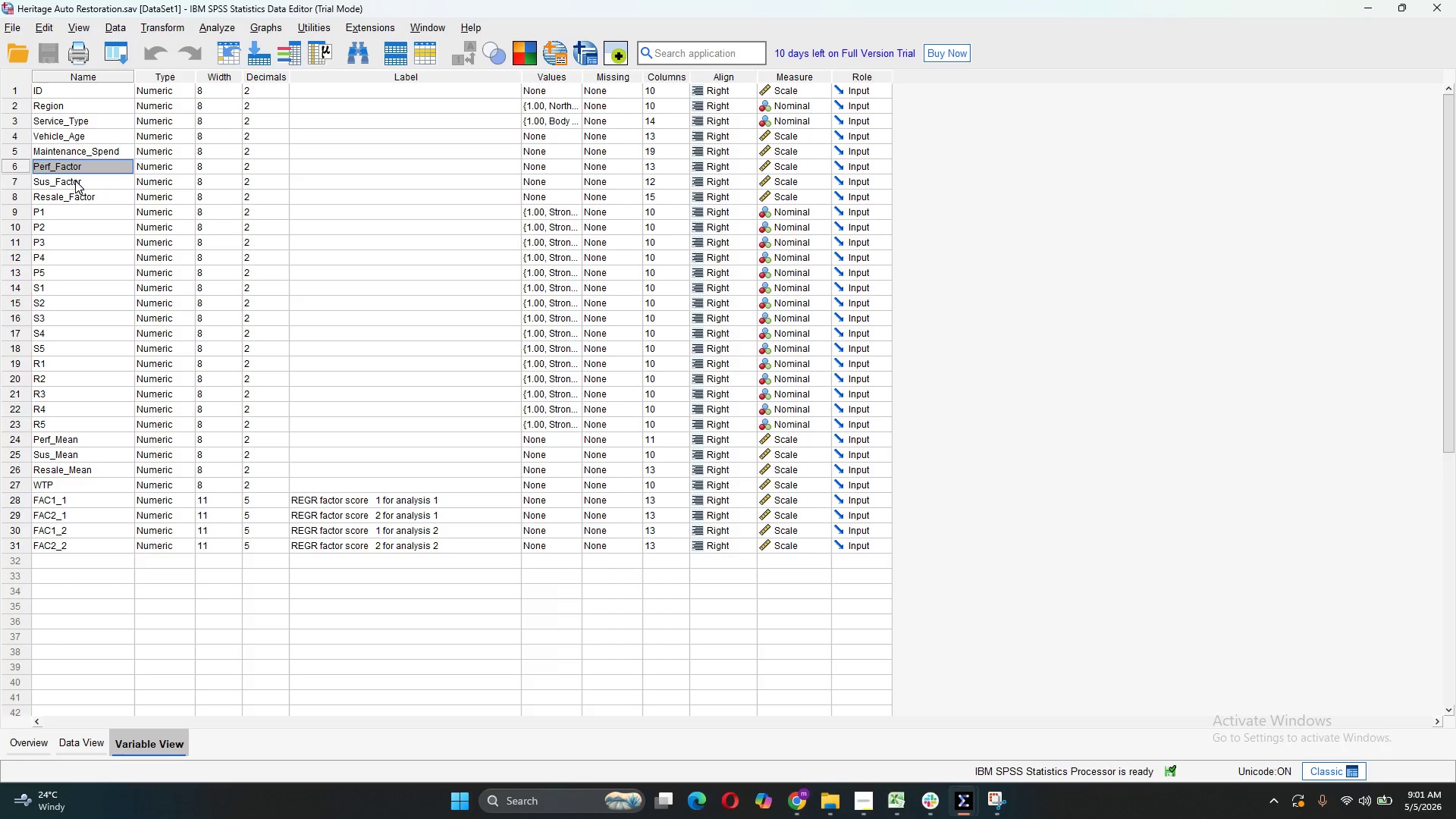 
left_click([75, 180])
 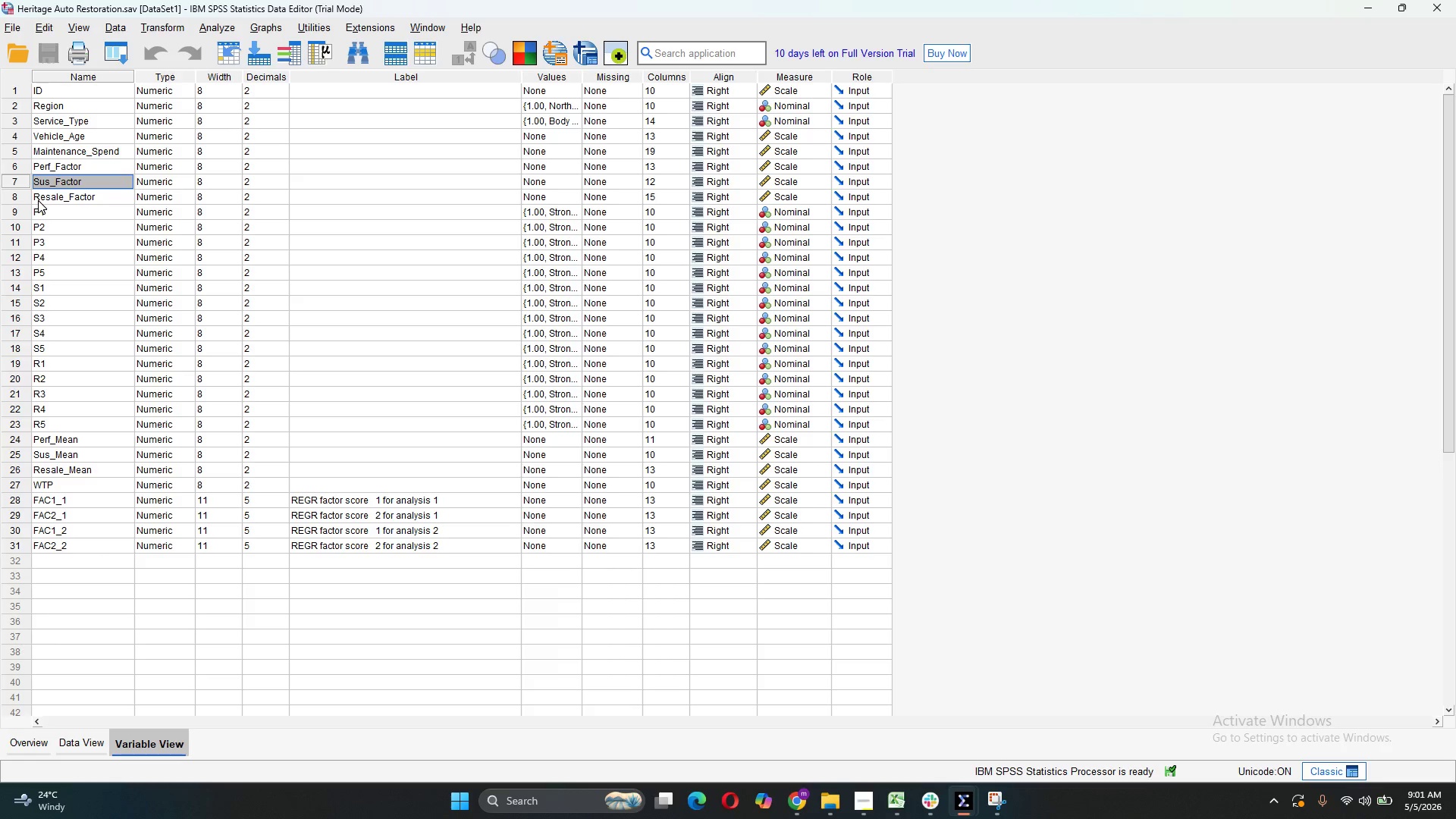 
left_click([38, 200])
 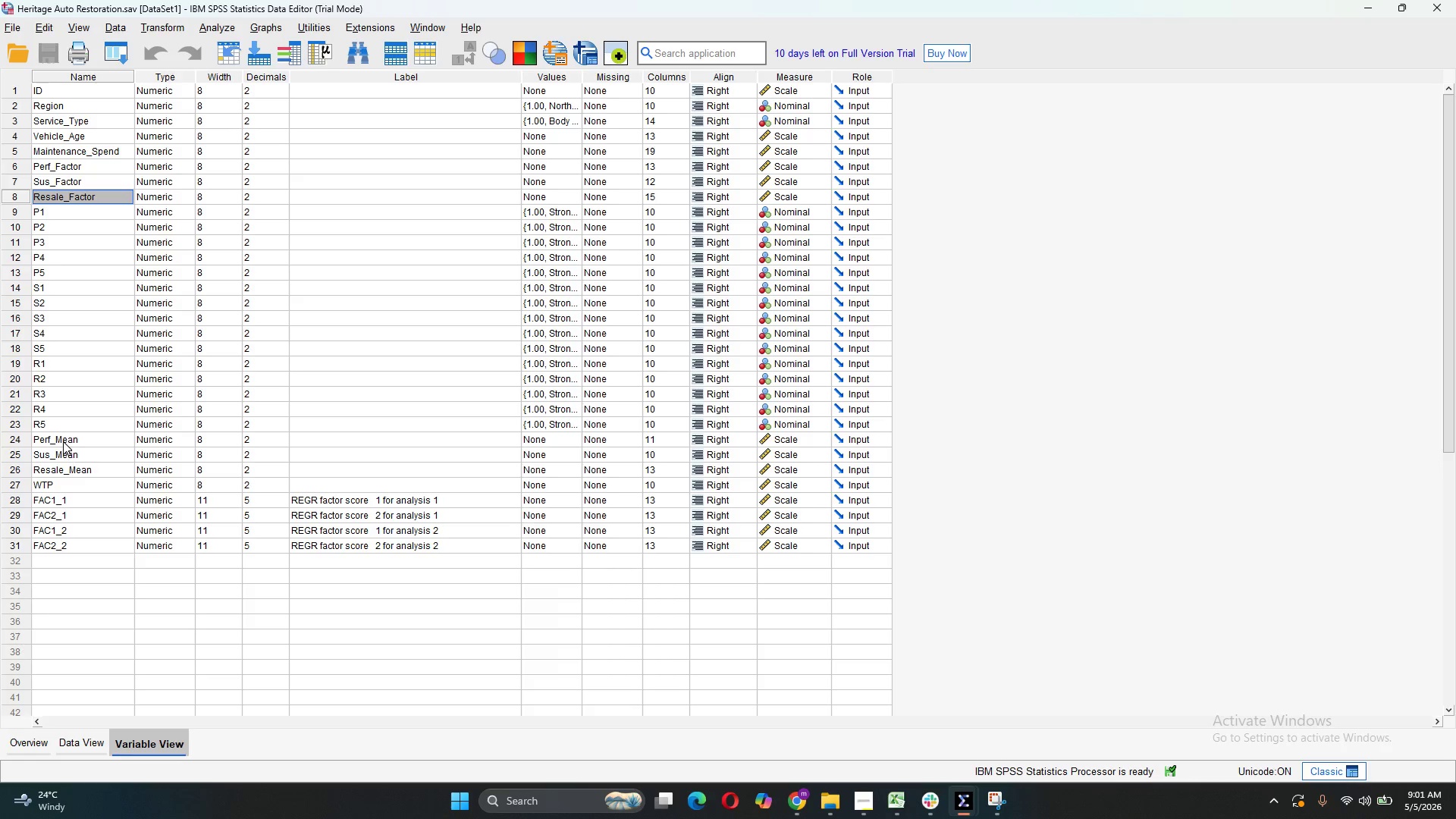 
left_click([63, 441])
 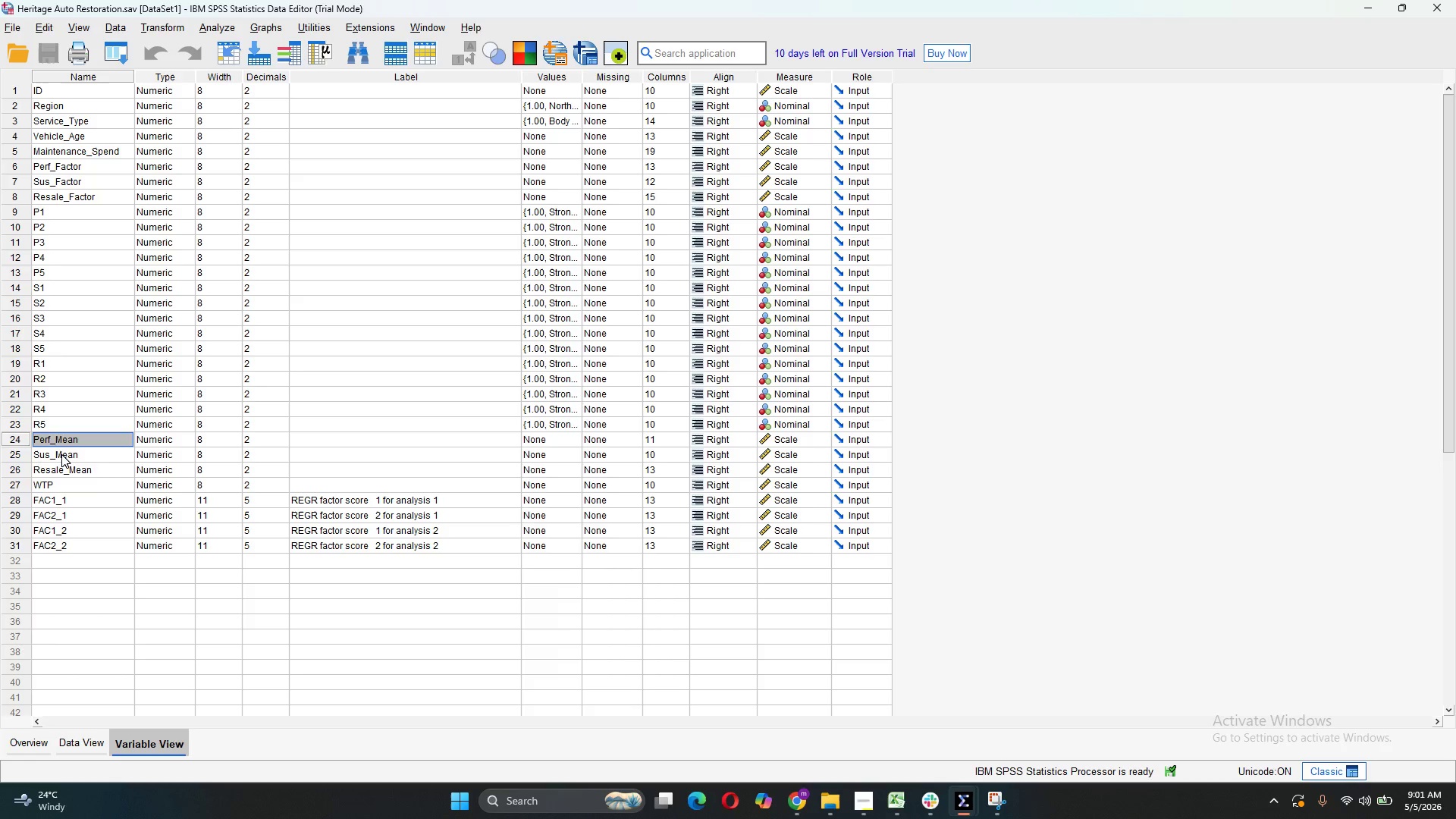 
left_click([61, 454])
 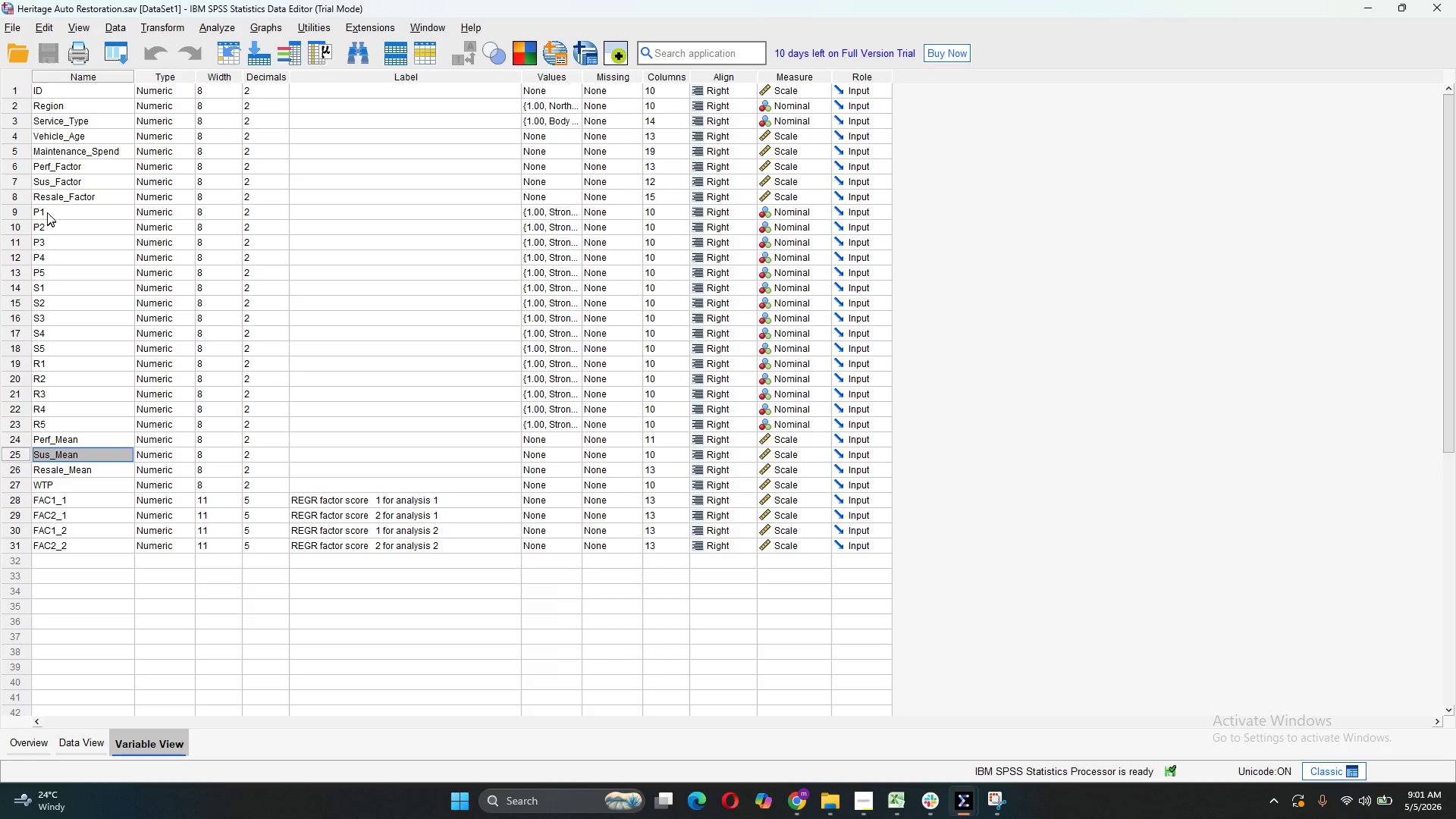 
left_click([48, 211])
 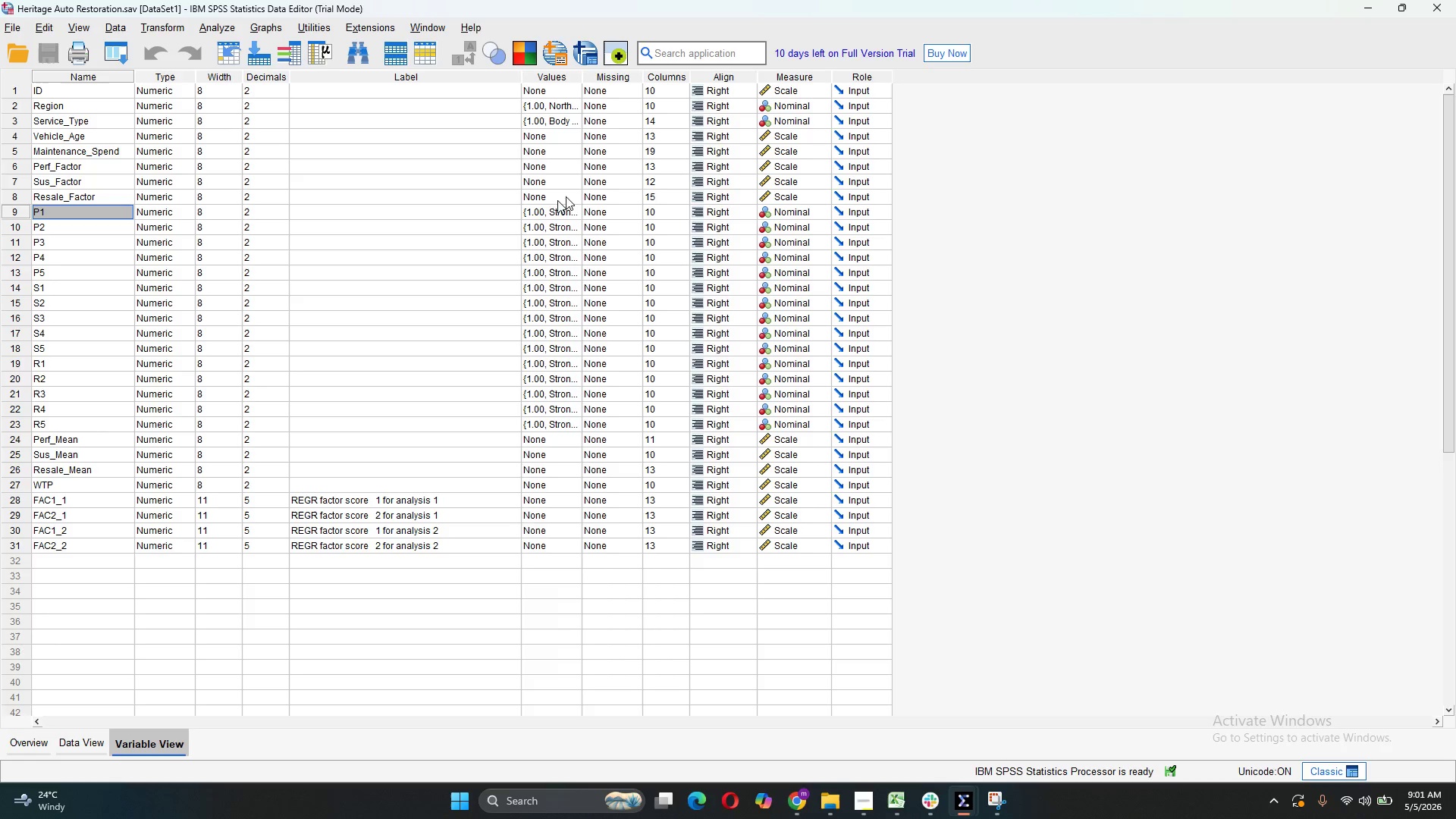 
left_click([544, 206])
 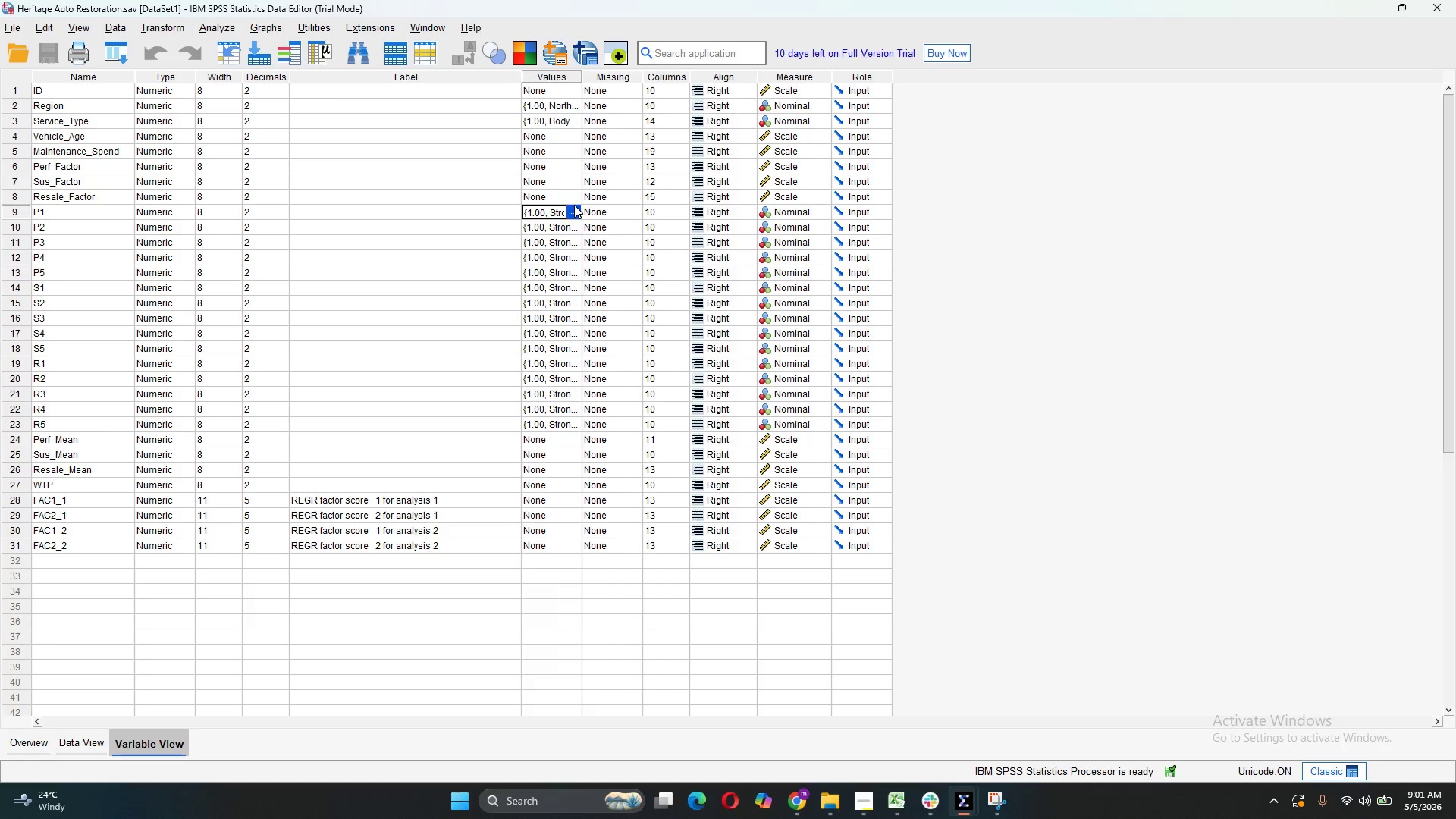 
left_click([574, 205])
 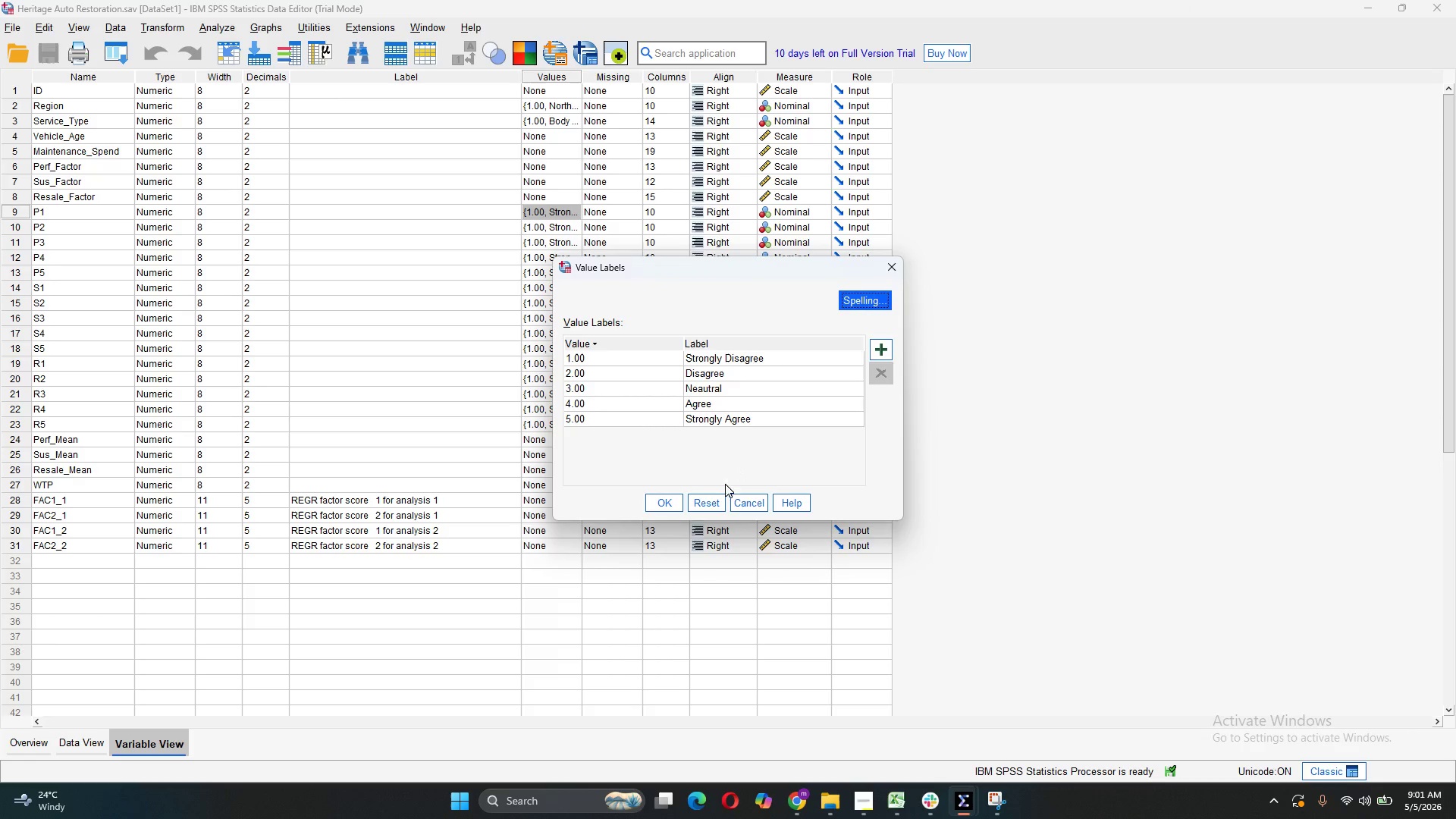 
left_click([668, 505])
 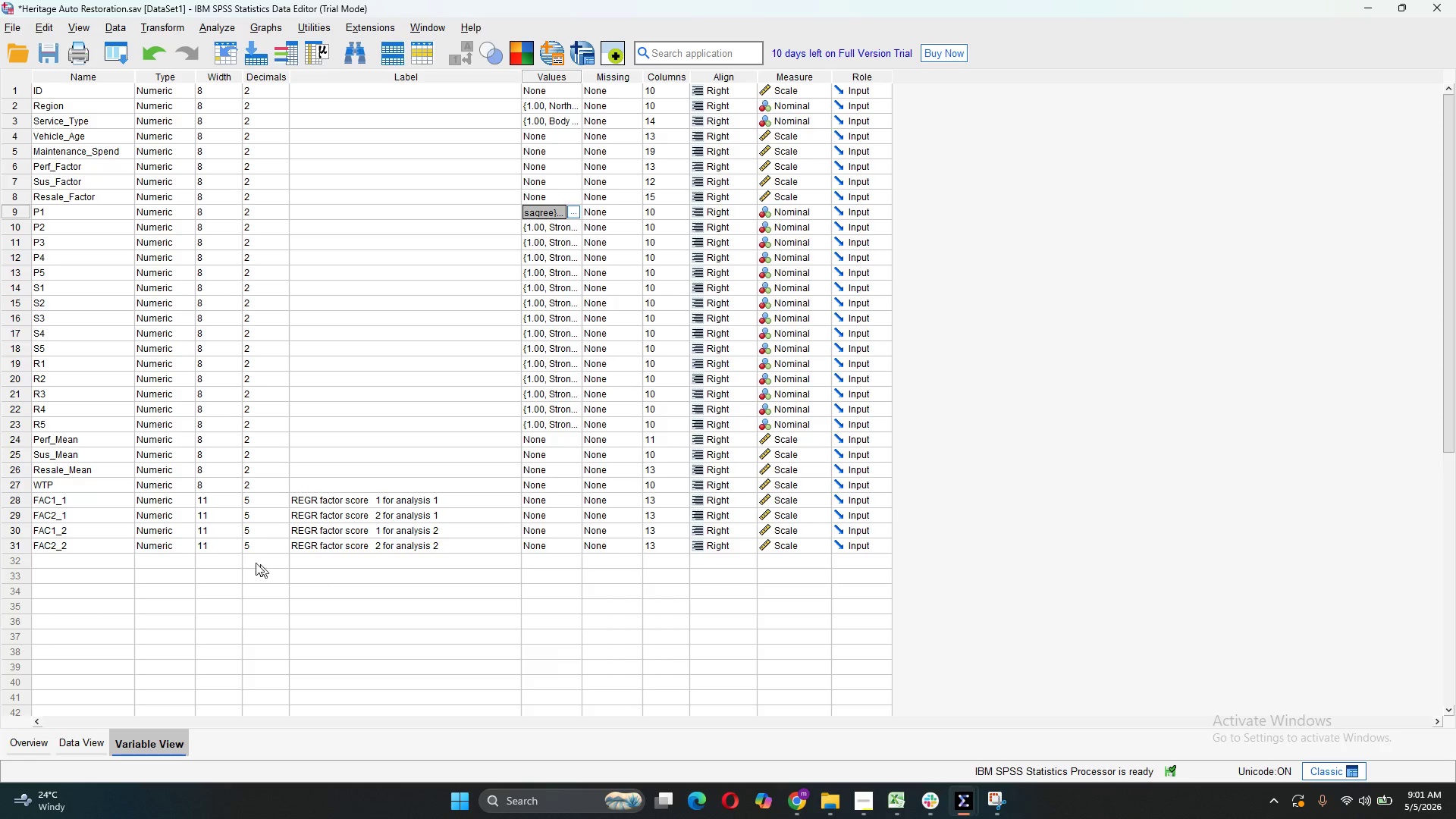 
left_click([83, 503])
 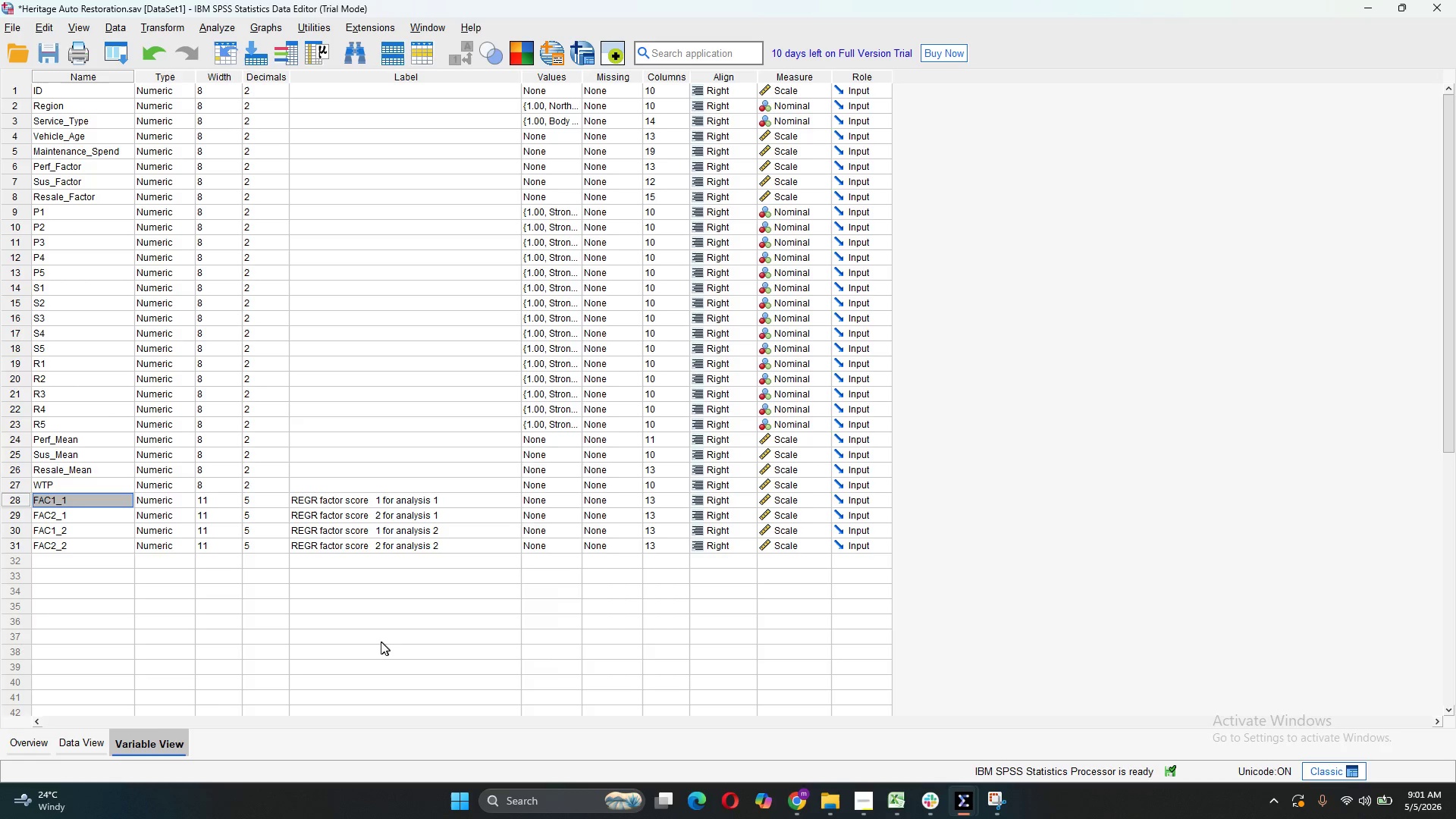 
left_click([93, 747])
 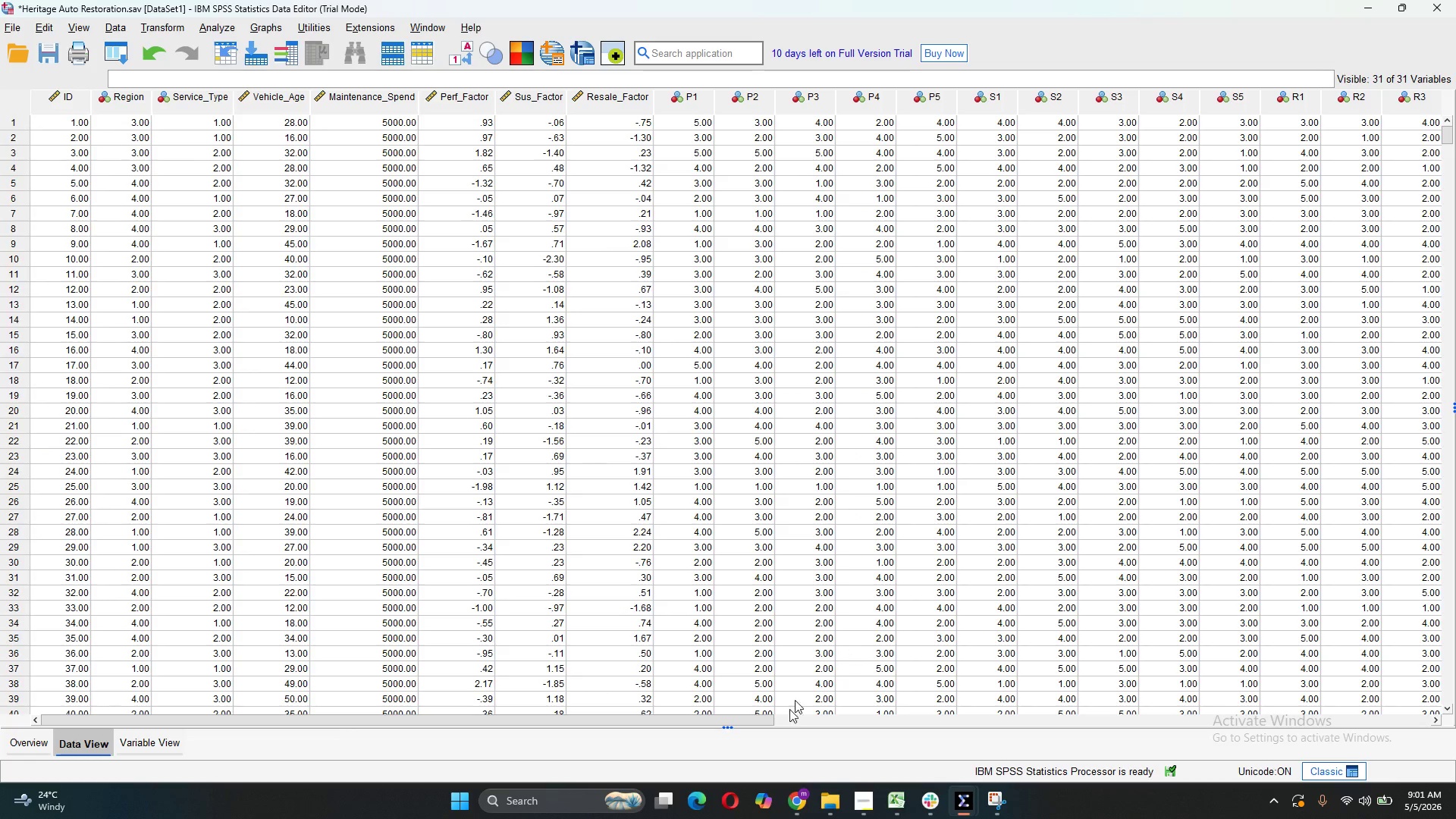 
left_click([738, 736])
 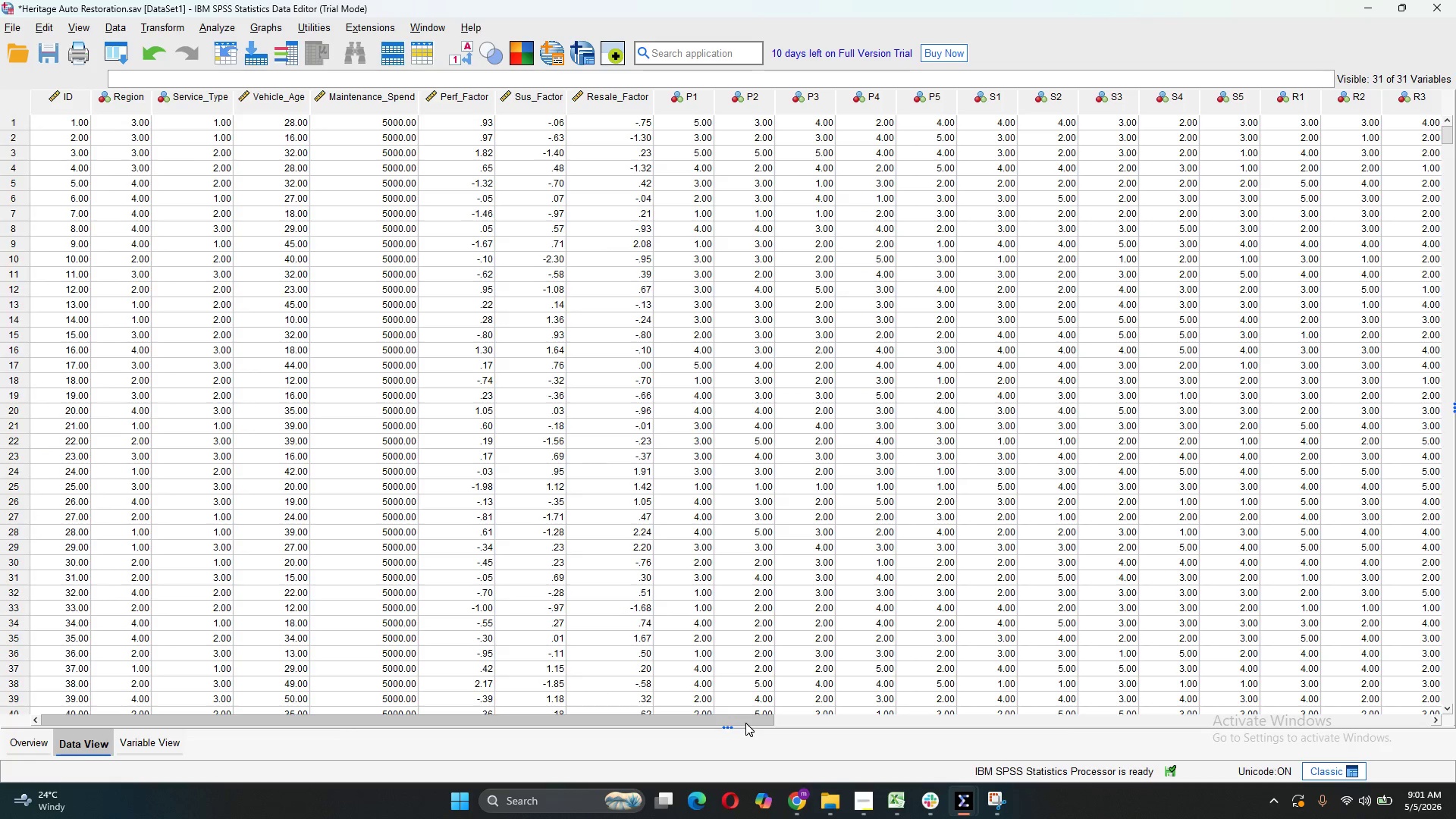 
left_click_drag(start_coordinate=[745, 723], to_coordinate=[491, 768])
 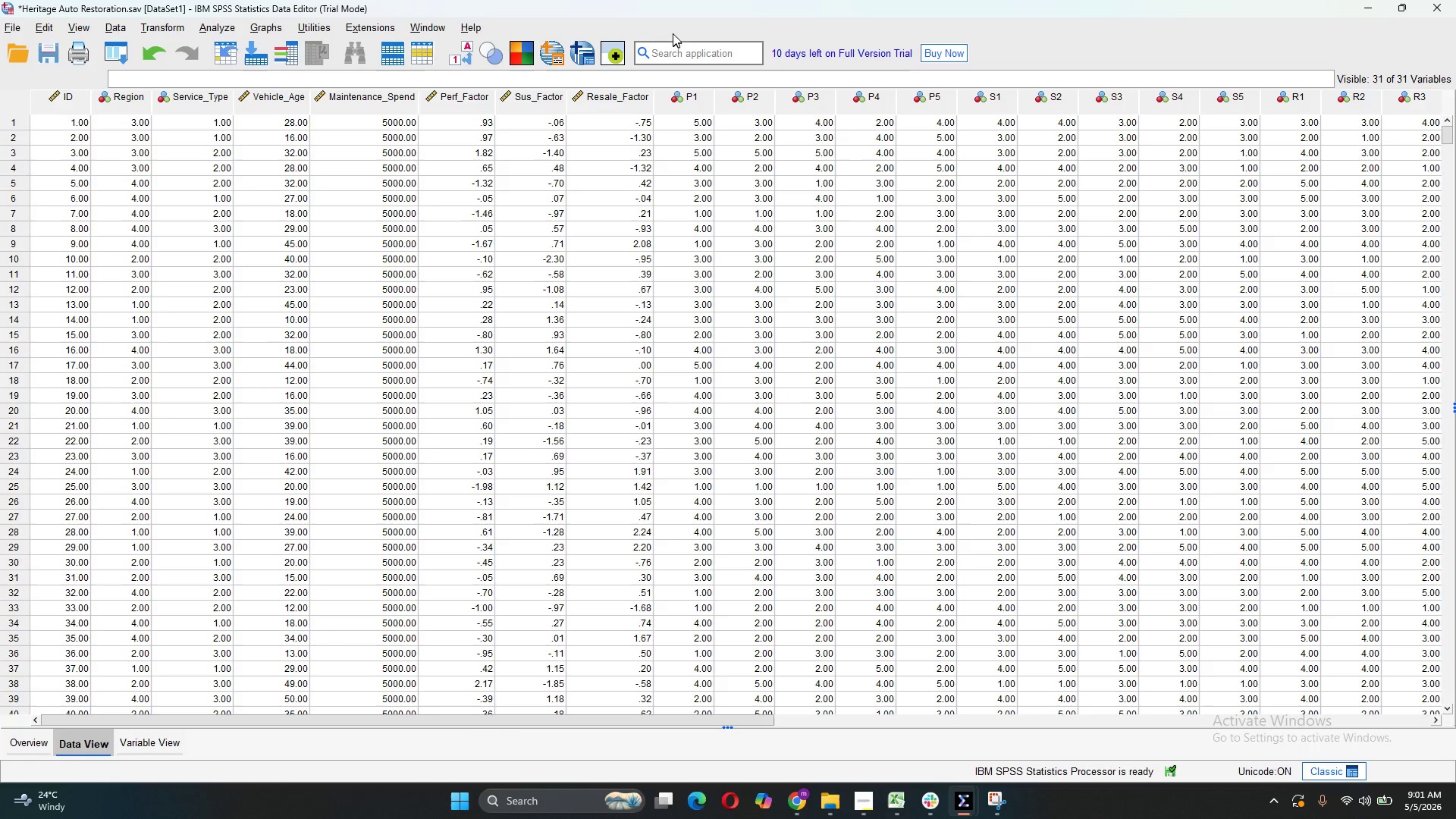 
left_click([670, 21])
 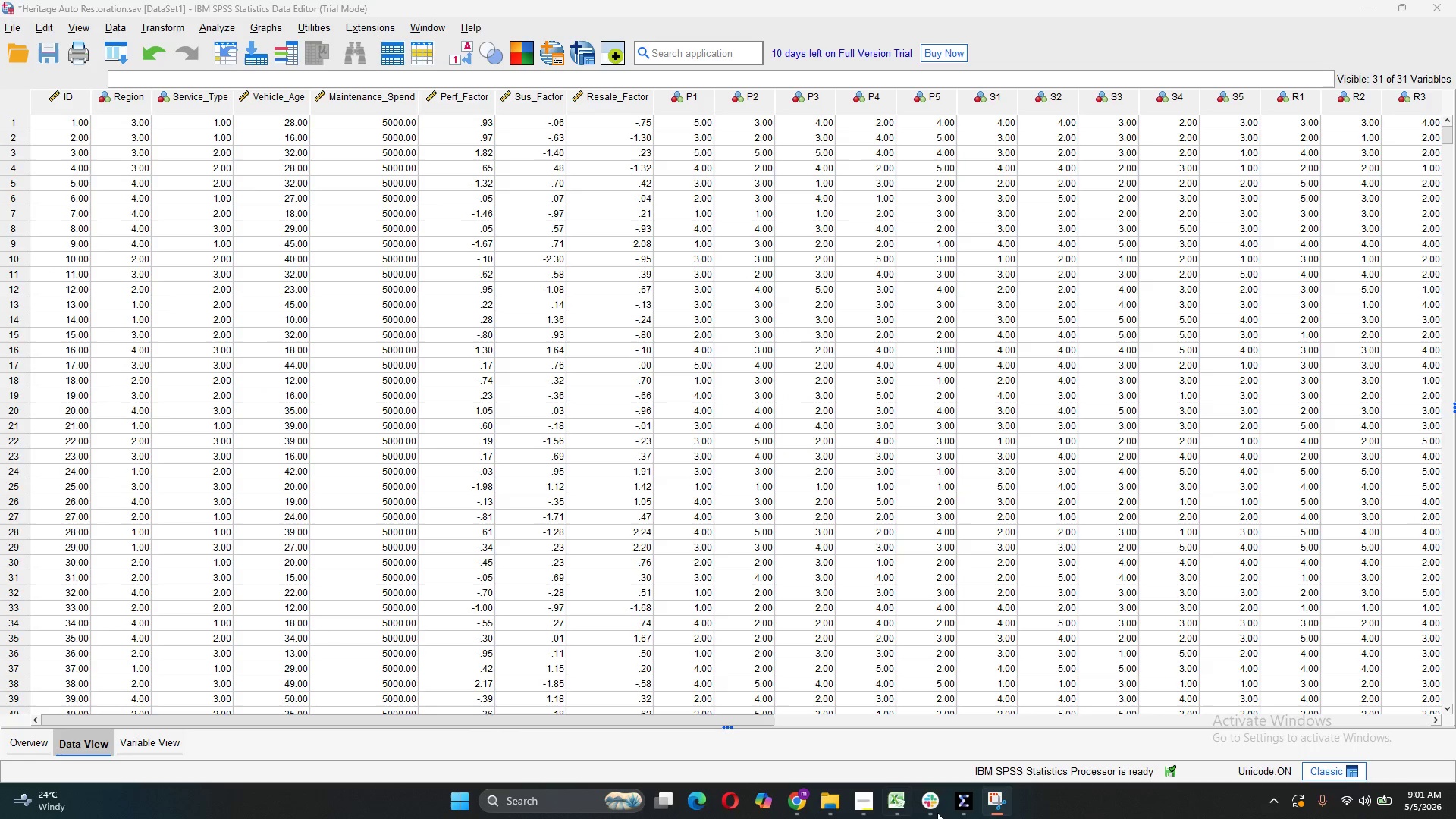 
mouse_move([971, 775])
 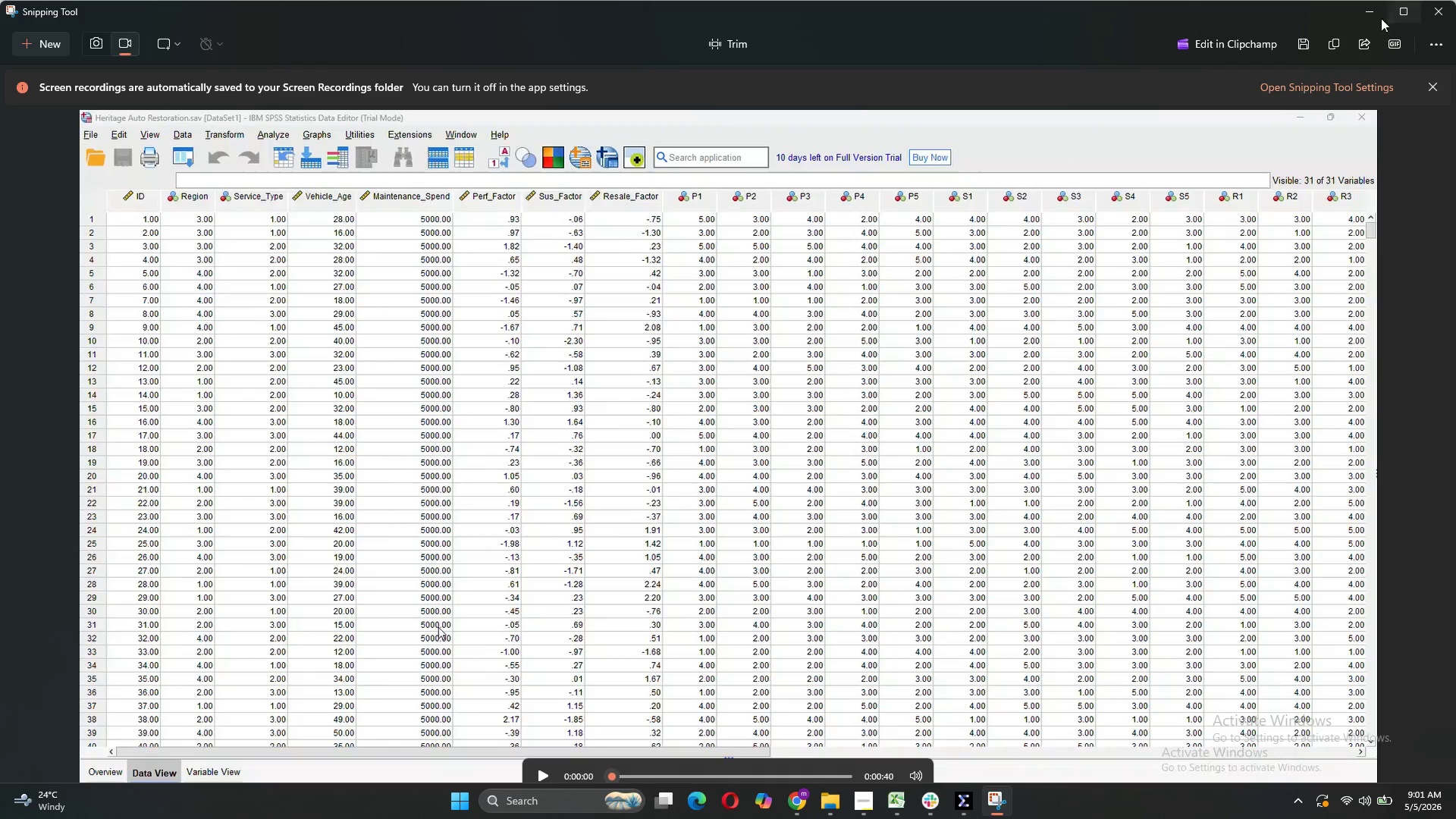 
left_click([1363, 18])
 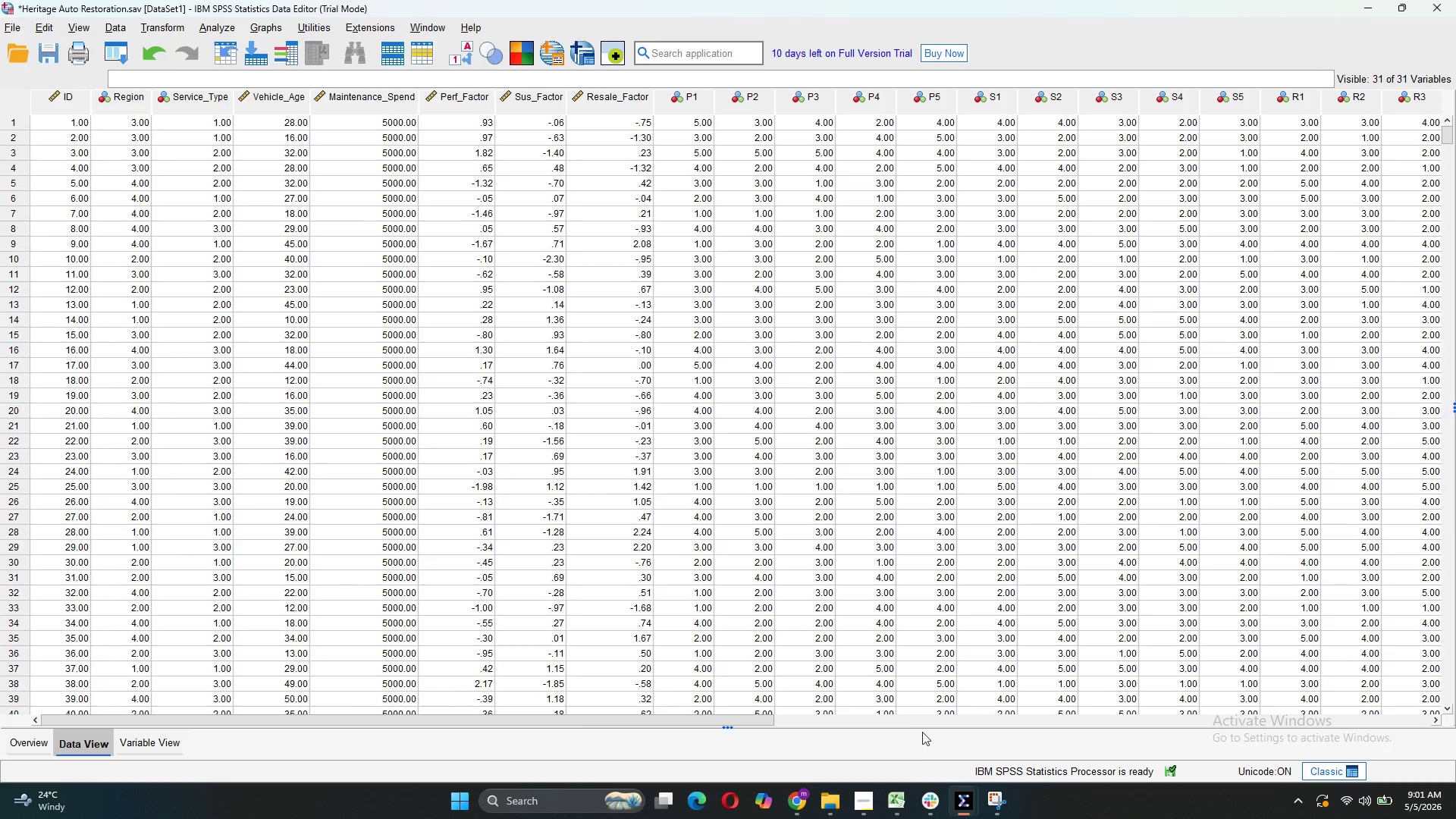 
left_click([868, 800])